 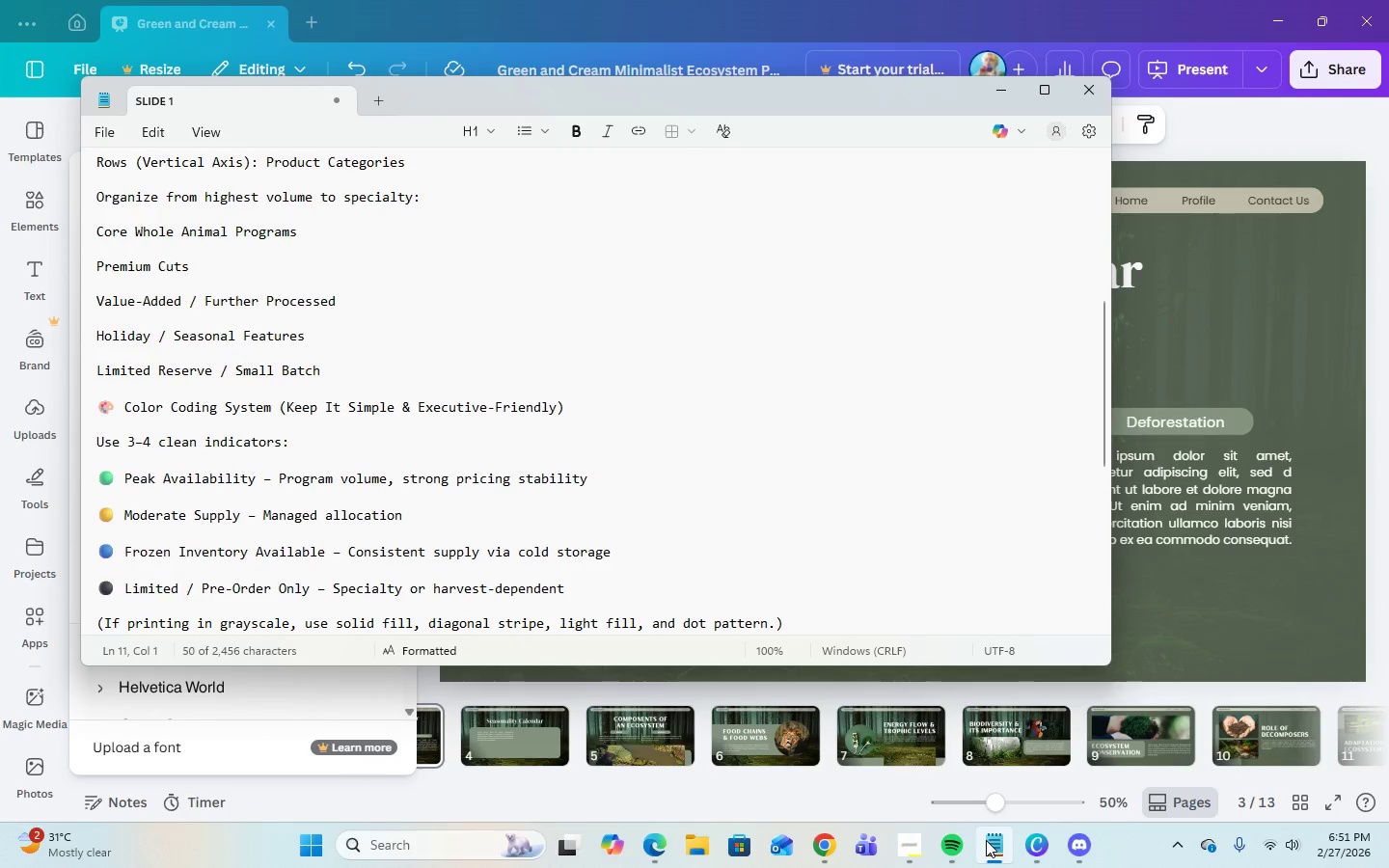 
left_click([986, 840])
 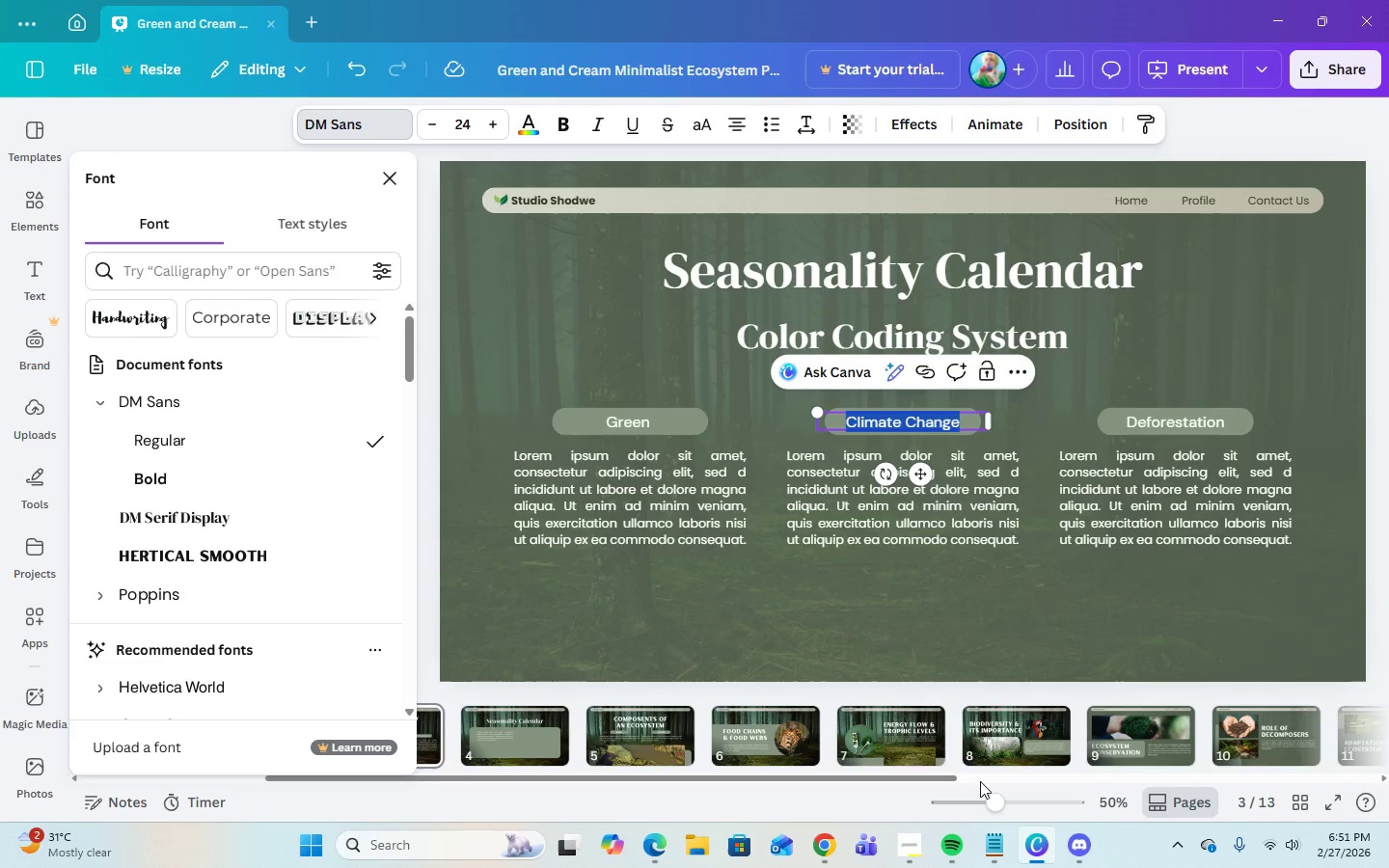 
type(White)
 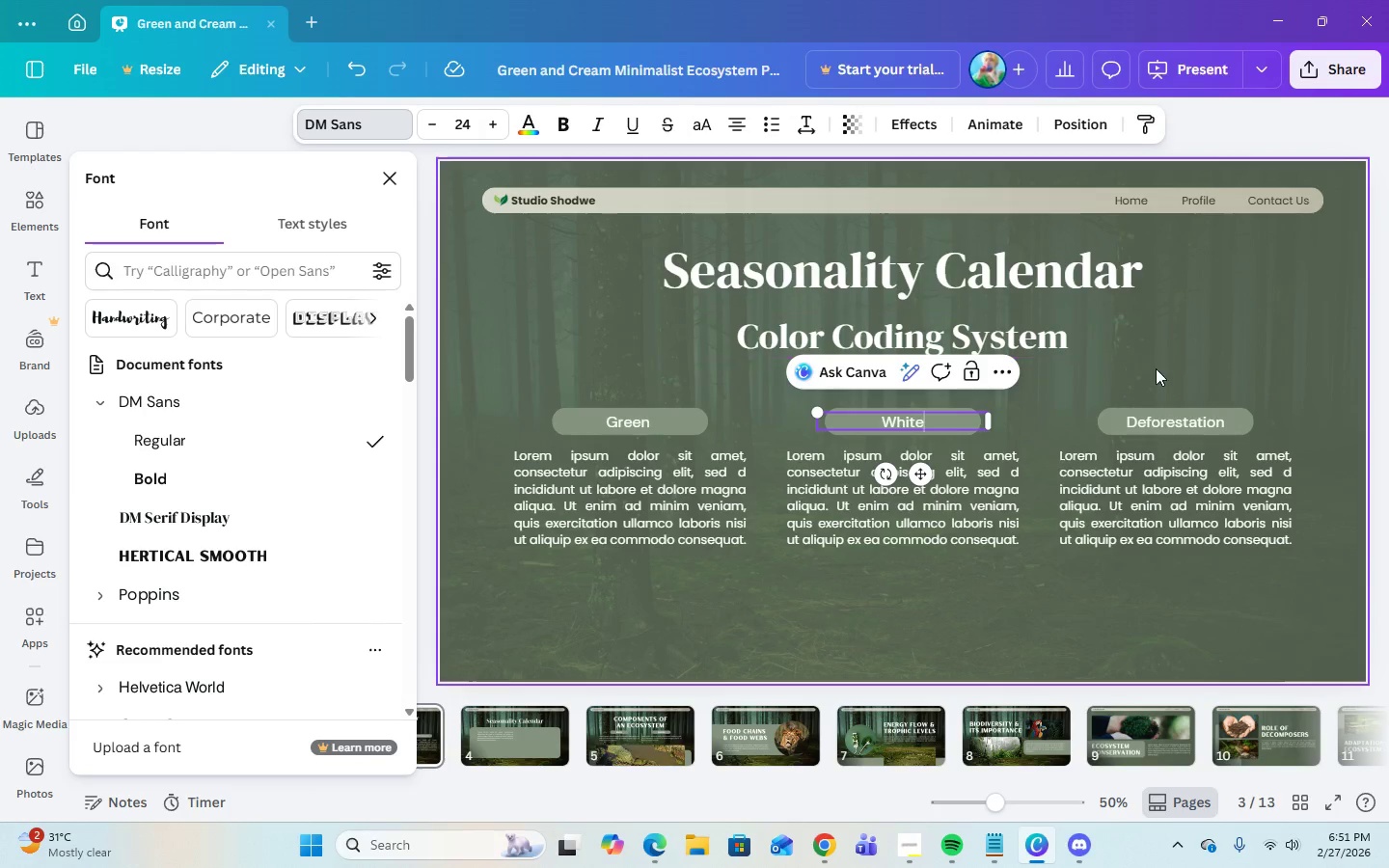 
left_click([1167, 420])
 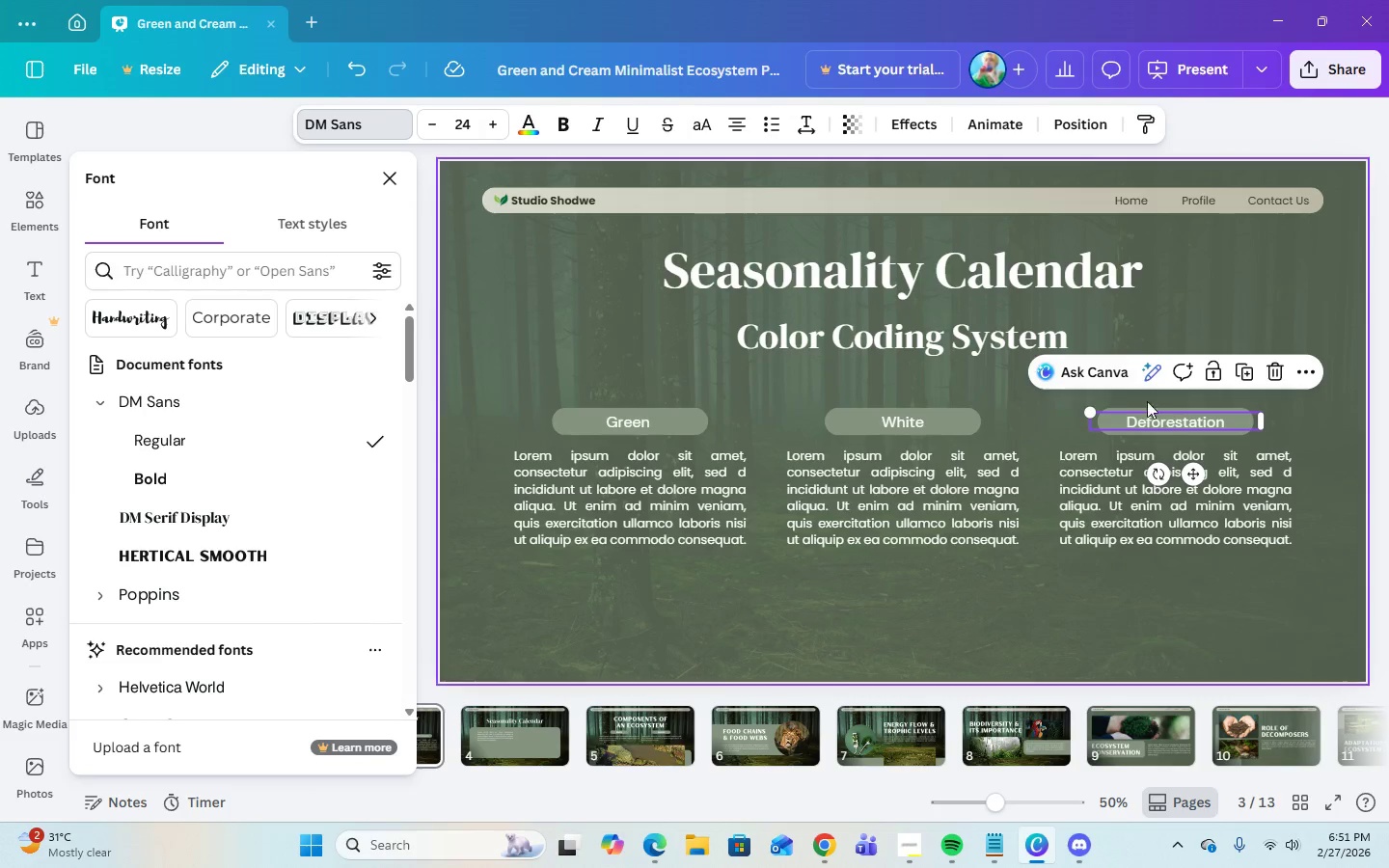 
left_click([1184, 425])
 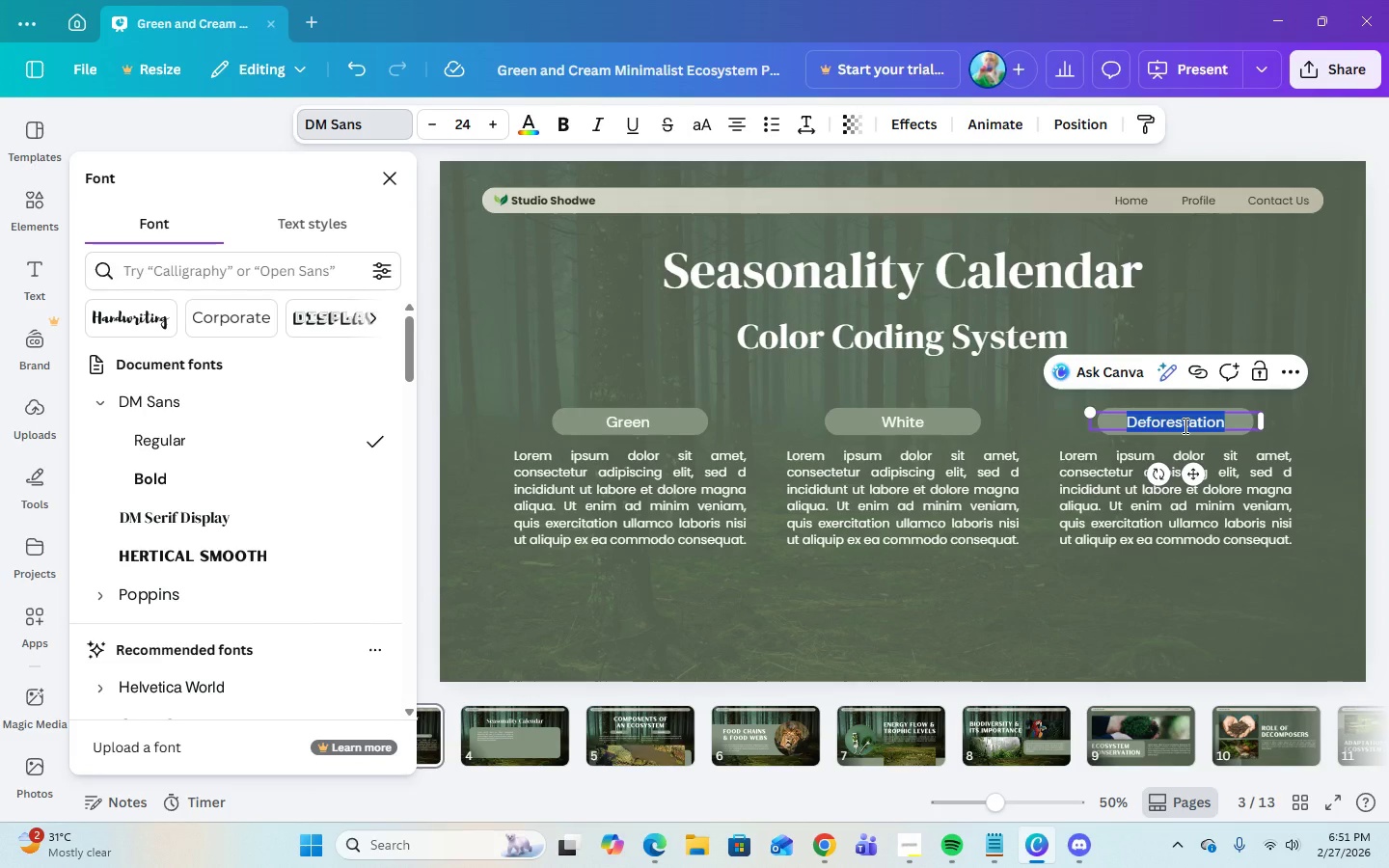 
type(Charcoal)
 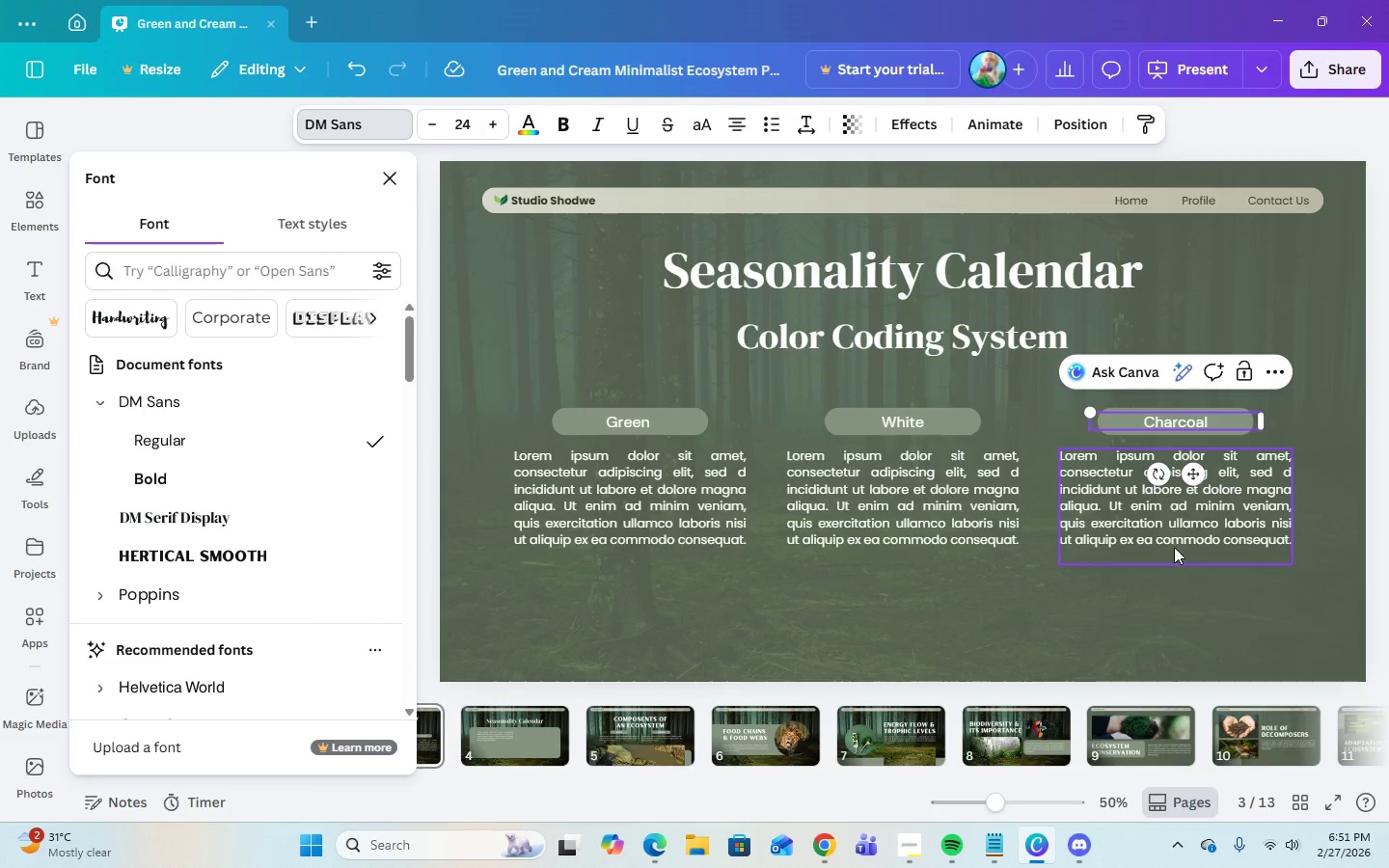 
left_click([1159, 628])
 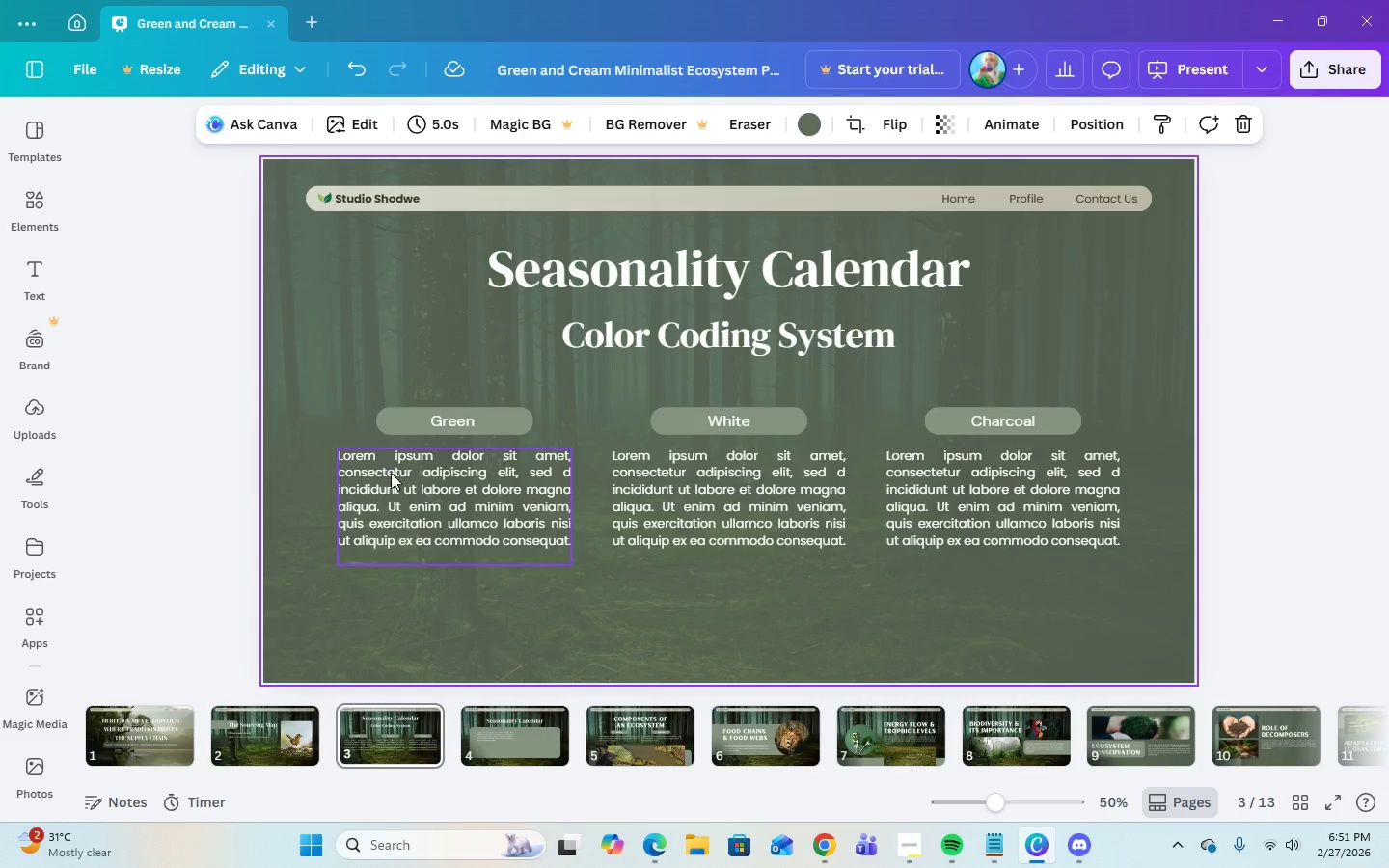 
double_click([436, 489])
 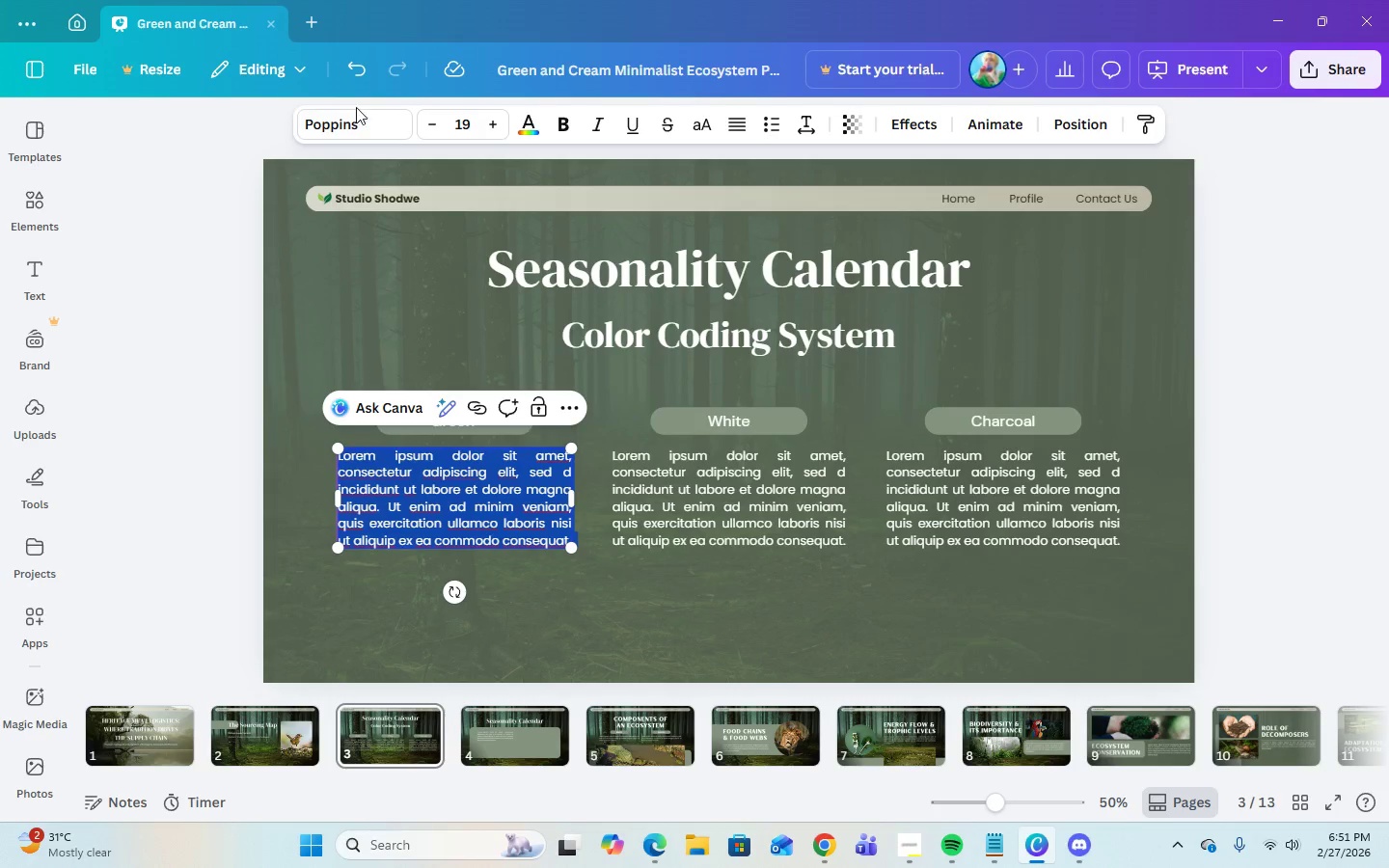 
left_click([353, 125])
 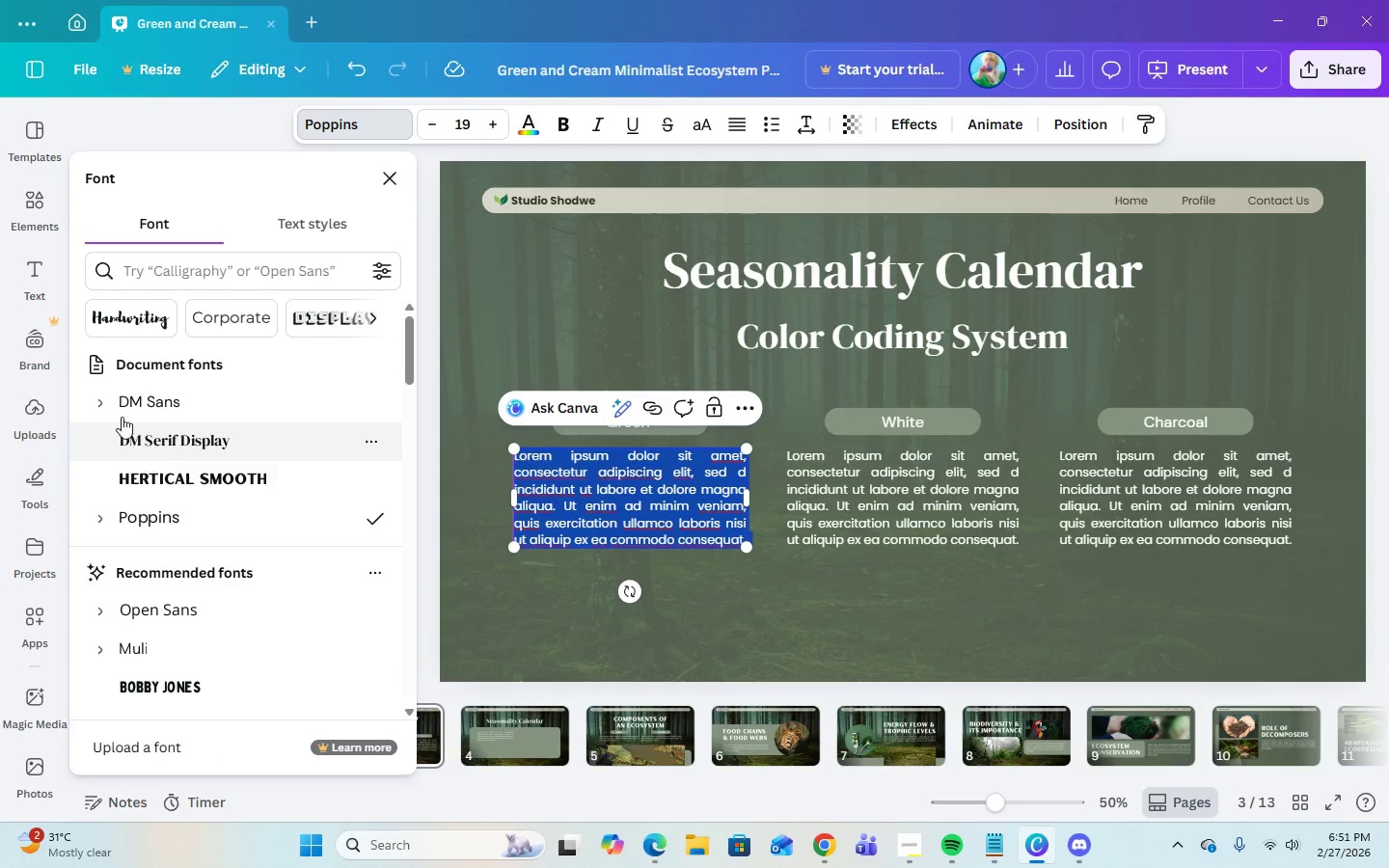 
left_click([101, 406])
 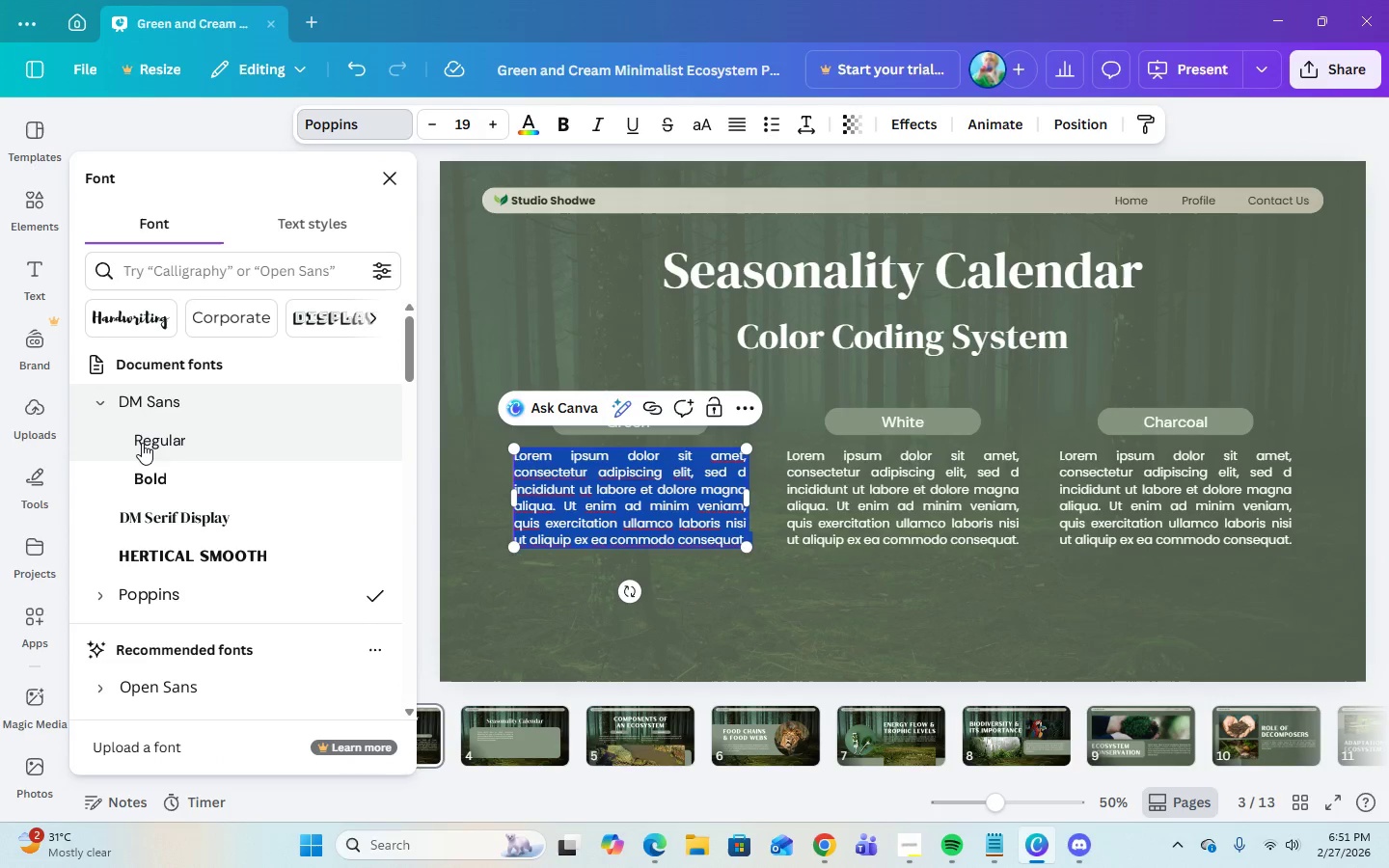 
left_click([142, 443])
 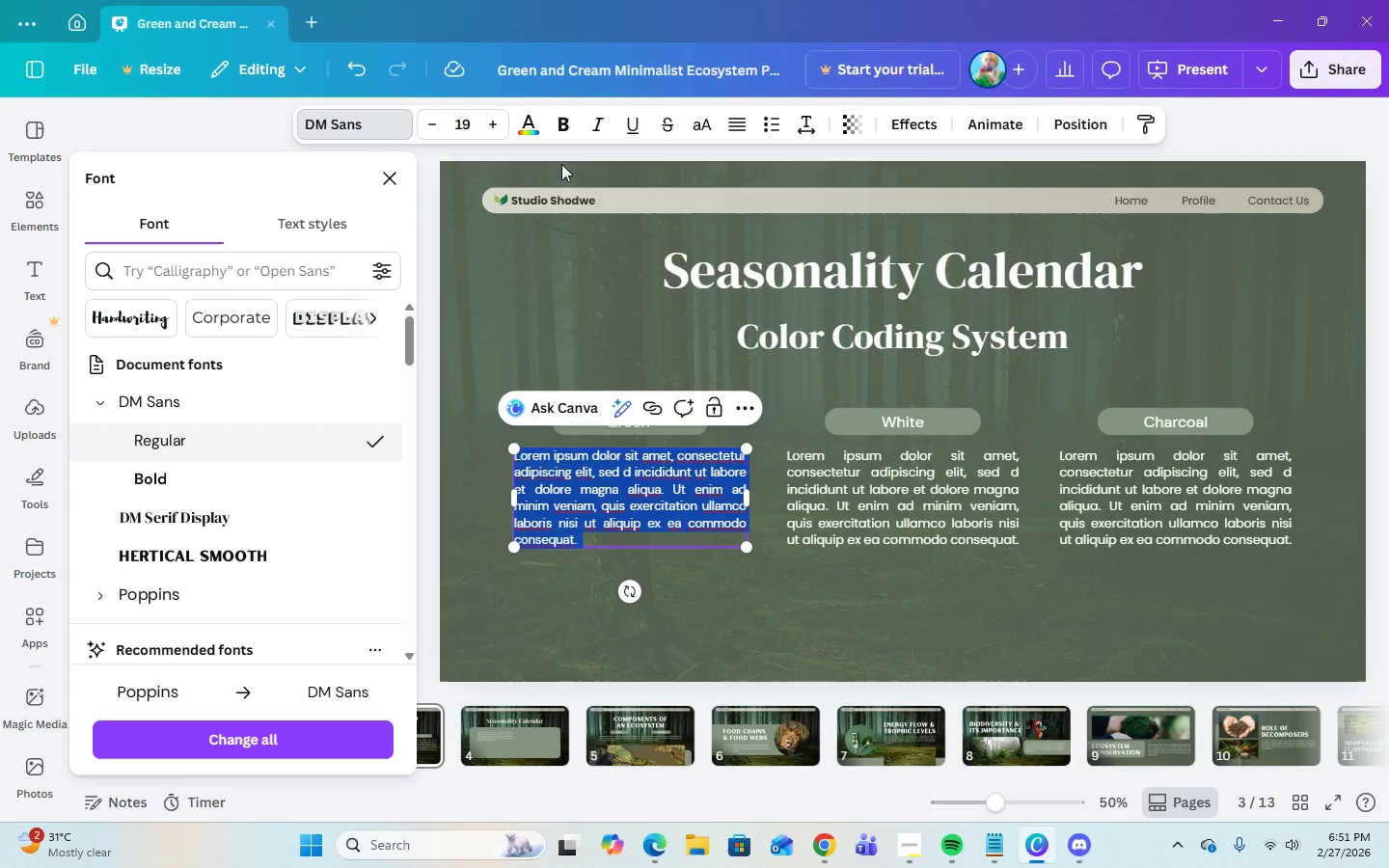 
left_click([465, 125])
 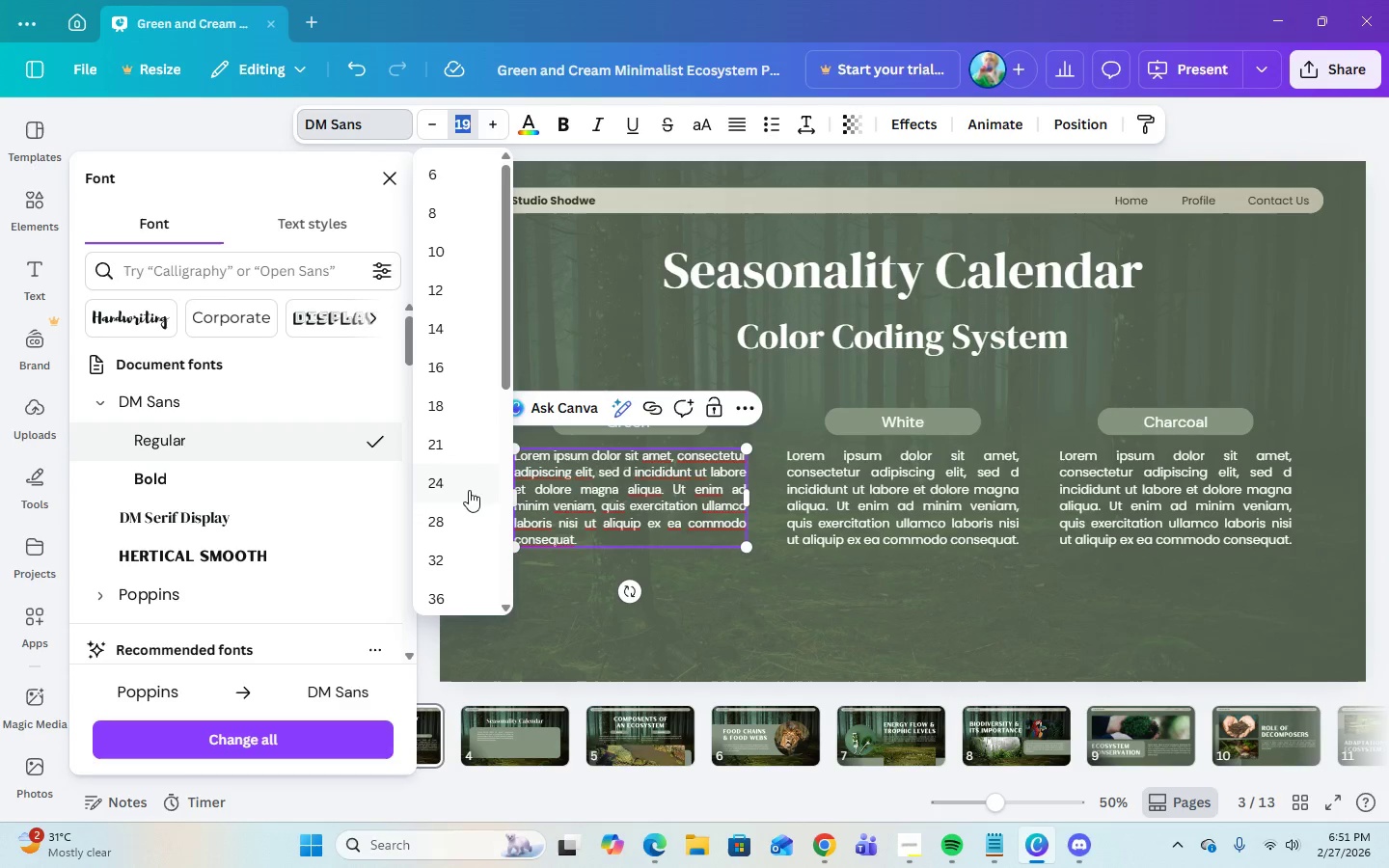 
left_click([430, 482])
 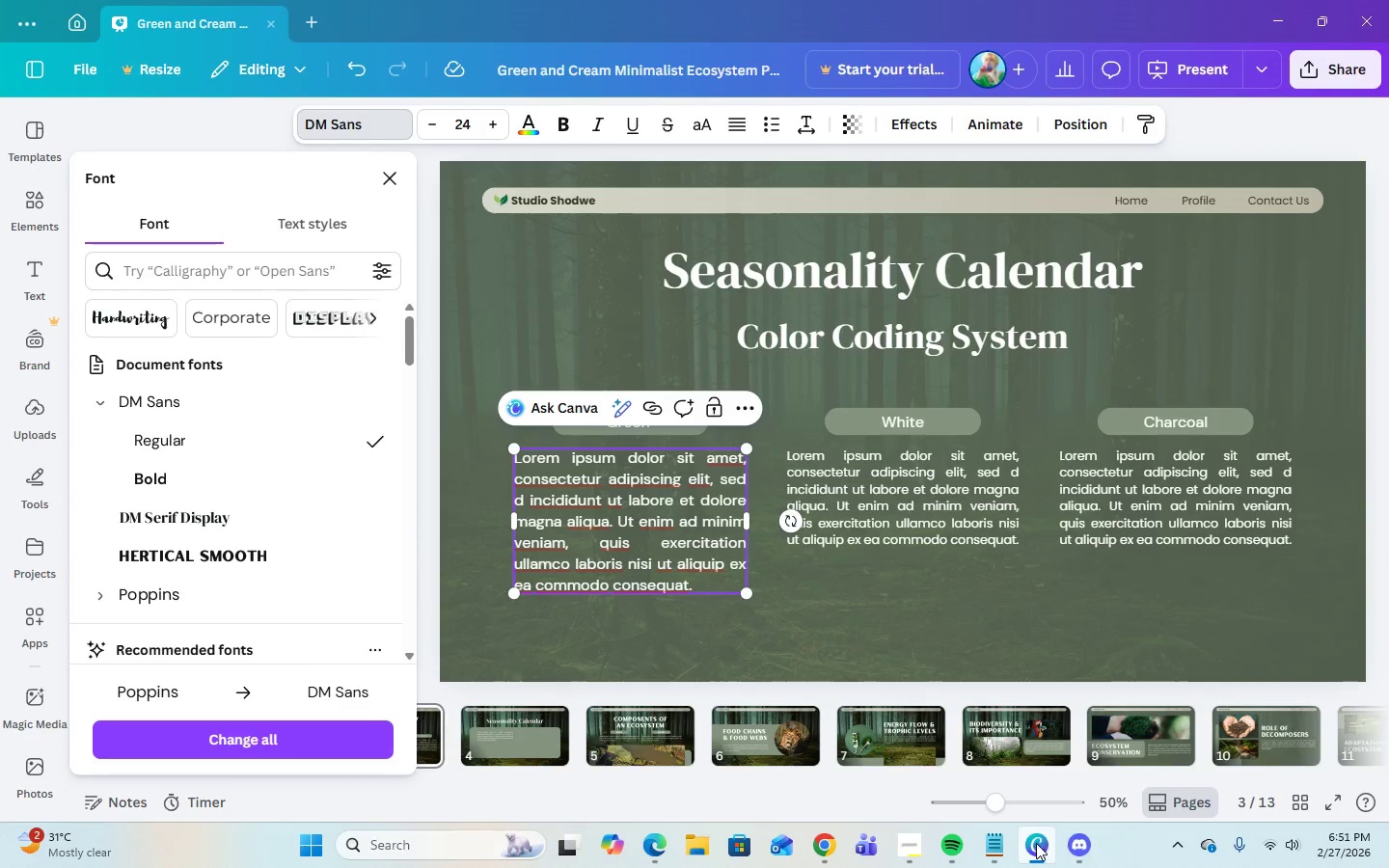 
left_click([1001, 842])
 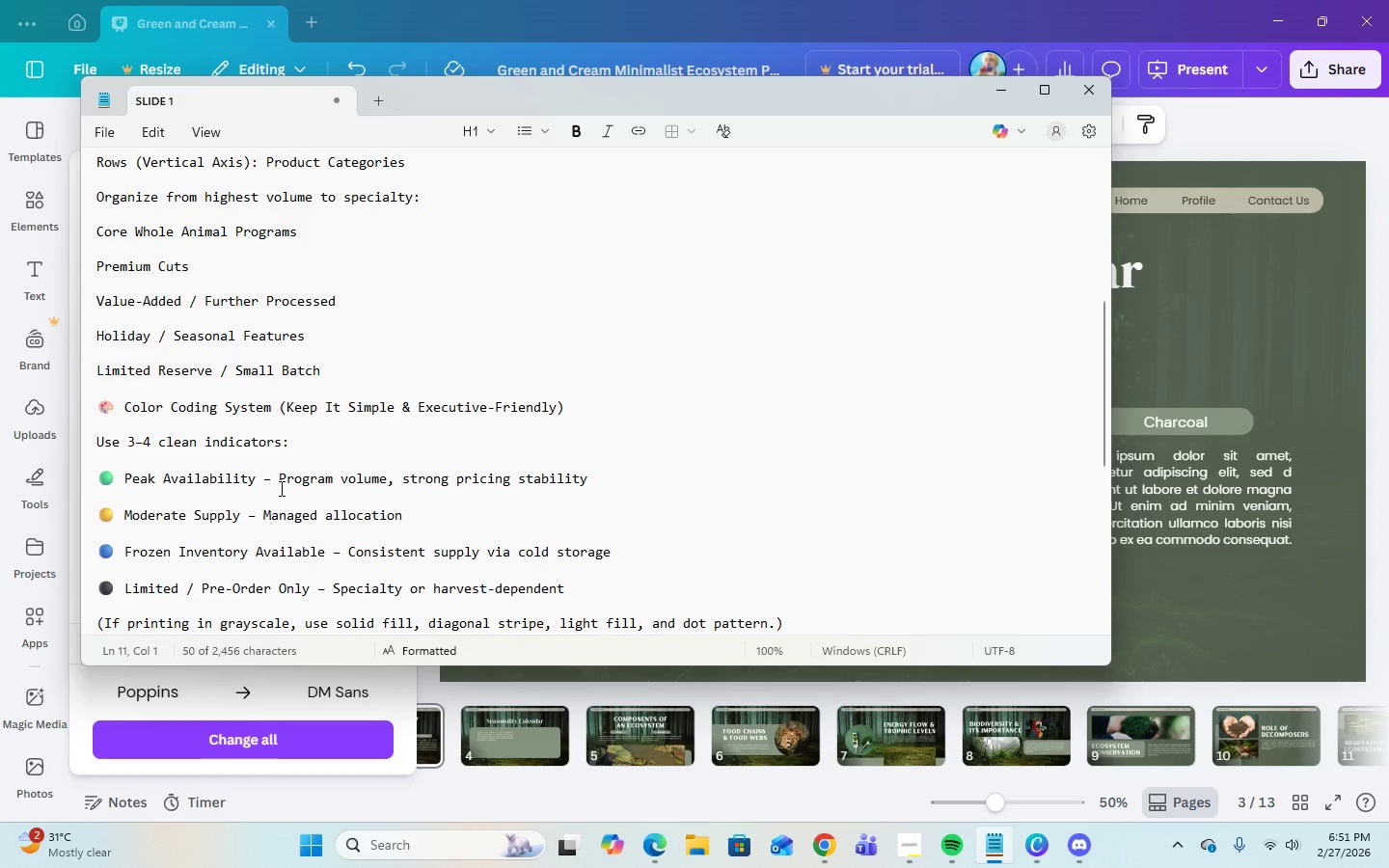 
left_click_drag(start_coordinate=[276, 476], to_coordinate=[589, 474])
 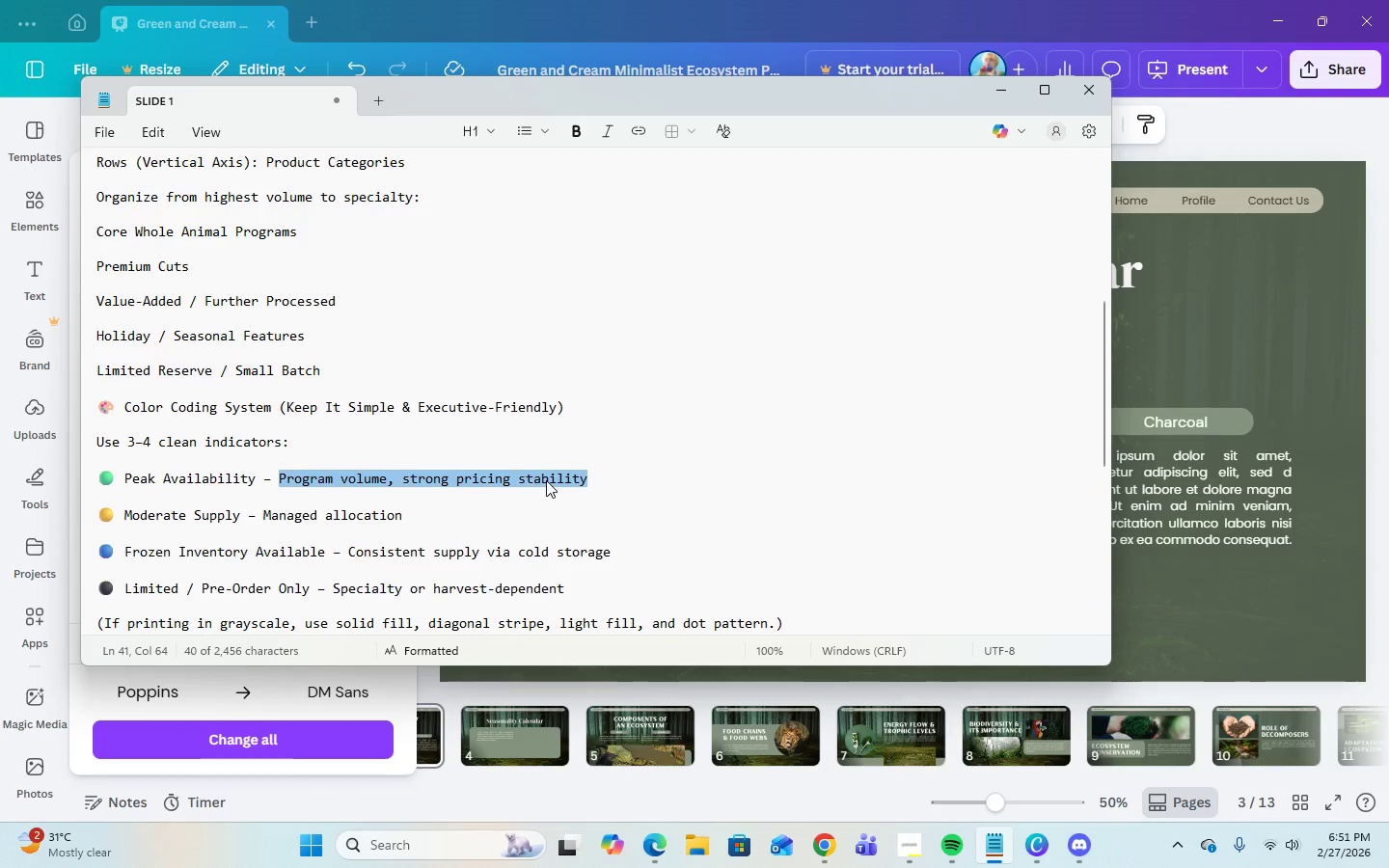 
right_click([546, 480])
 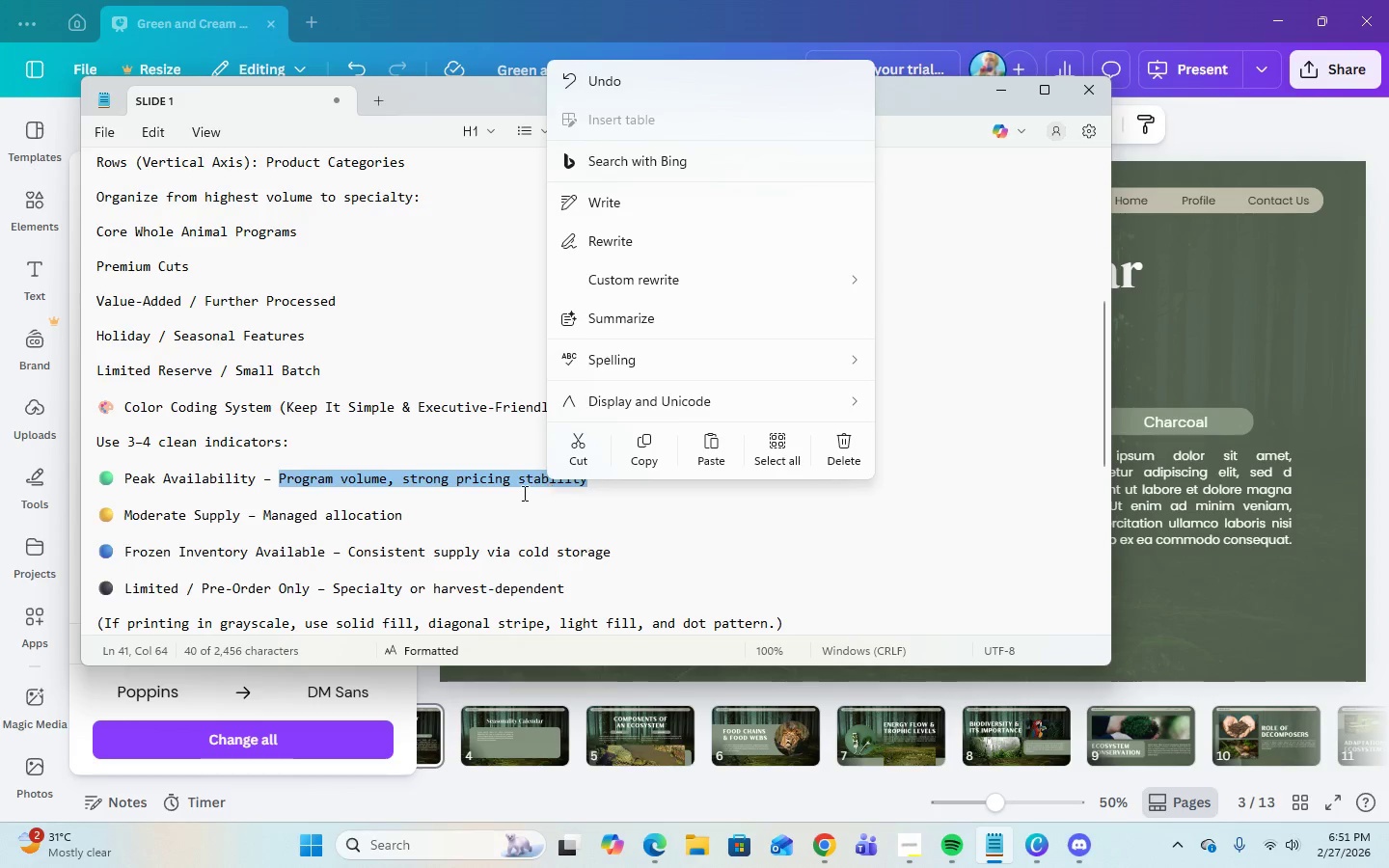 
left_click([464, 519])
 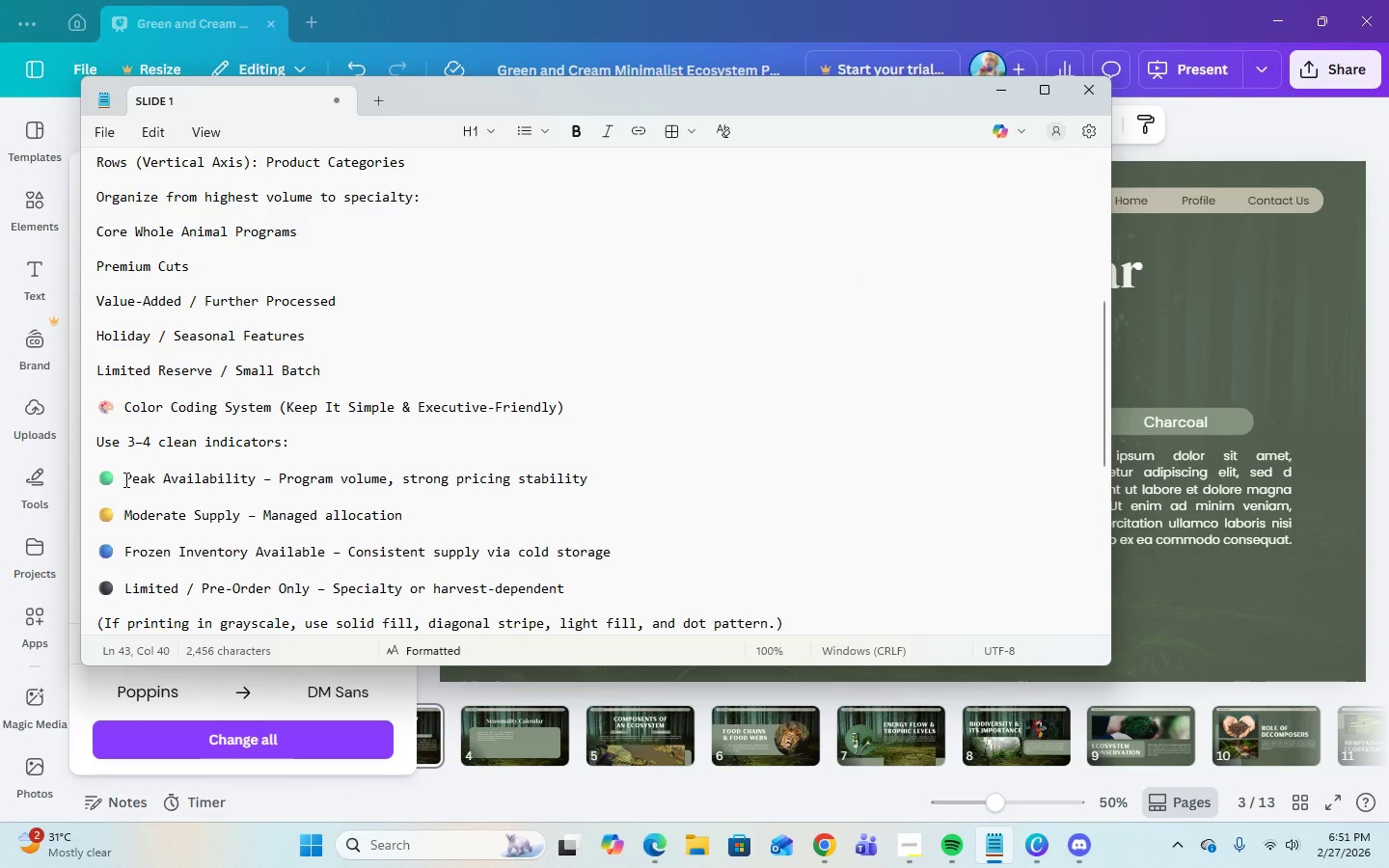 
left_click_drag(start_coordinate=[123, 479], to_coordinate=[586, 478])
 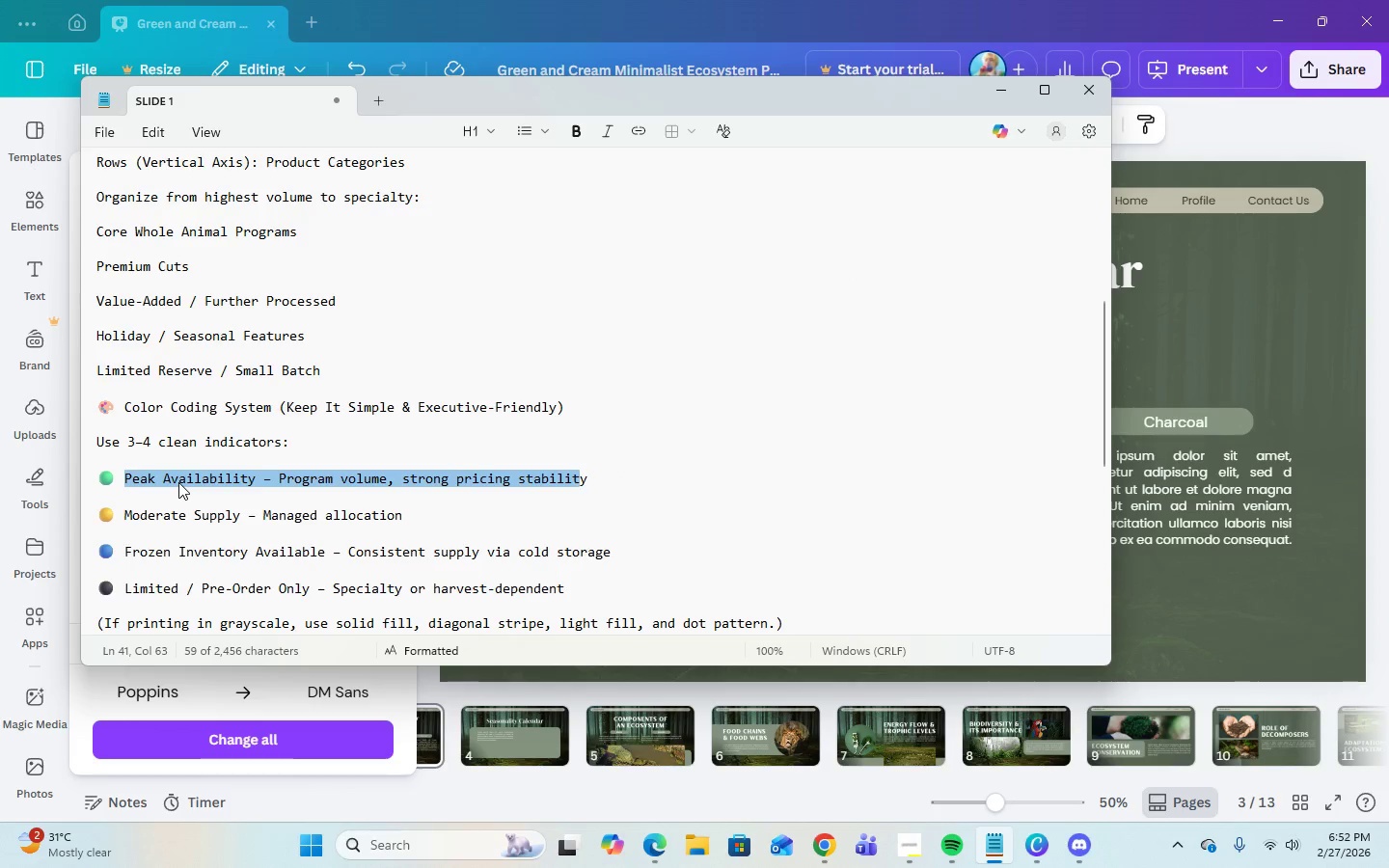 
double_click([178, 482])
 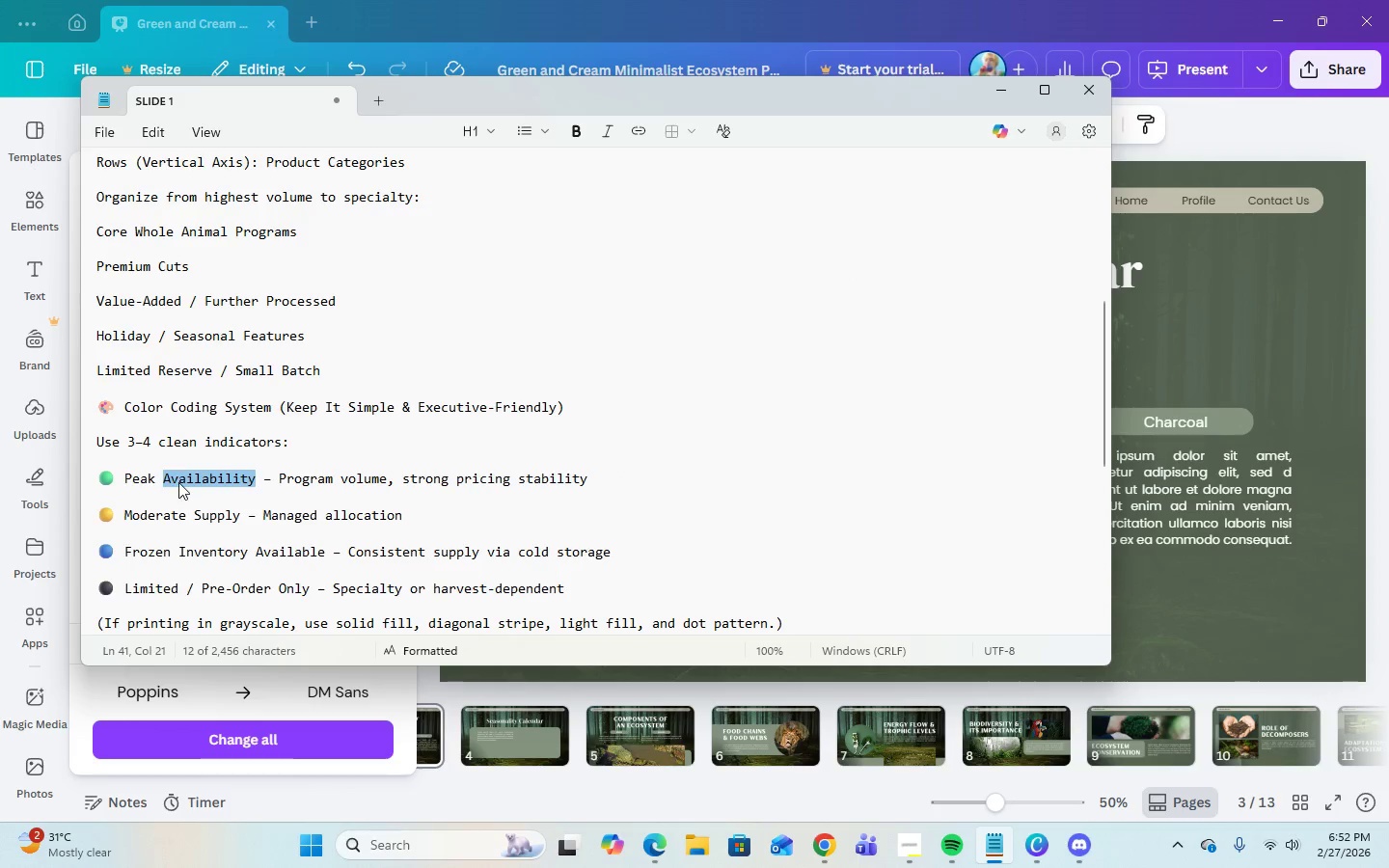 
triple_click([178, 482])
 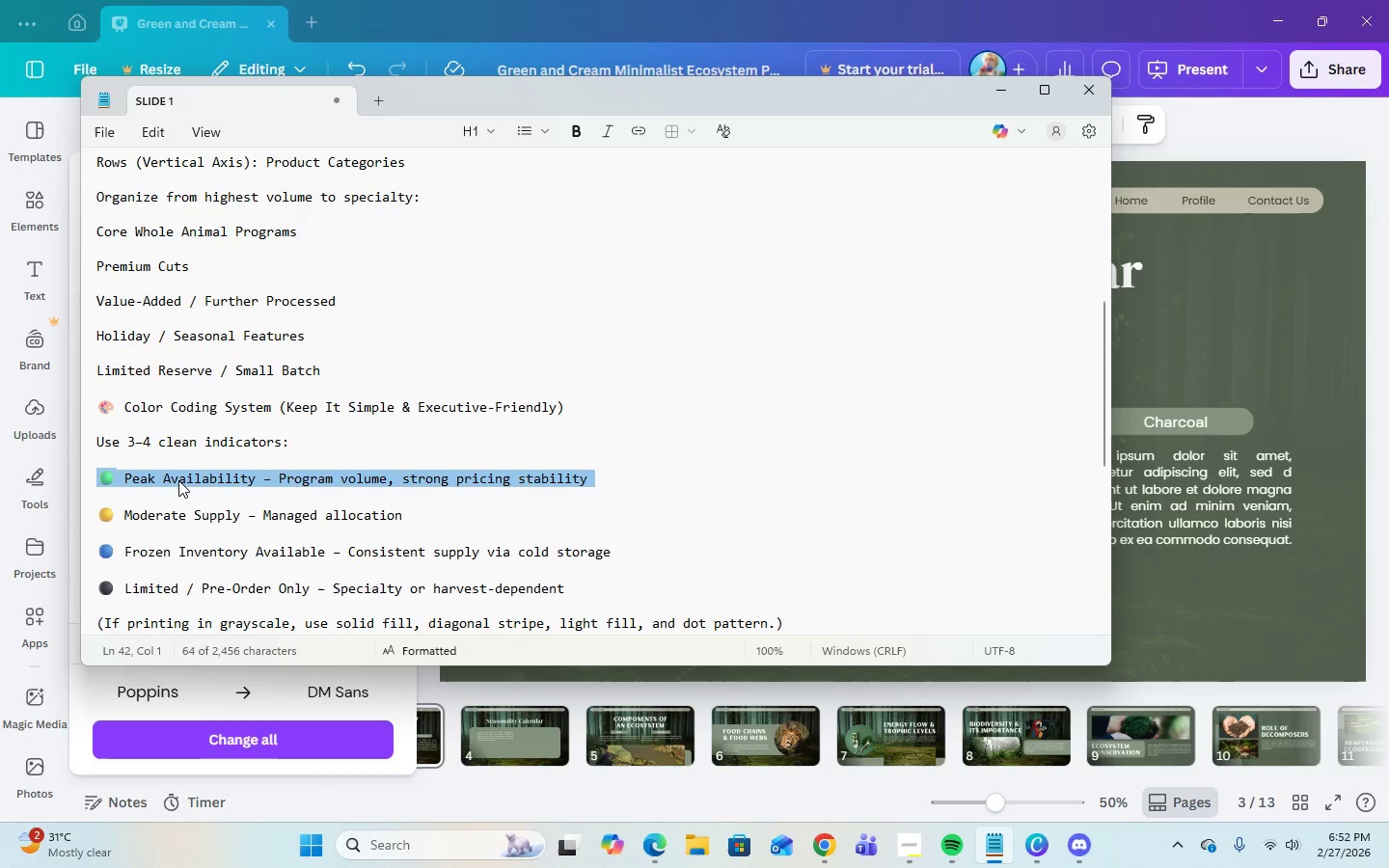 
left_click([155, 475])
 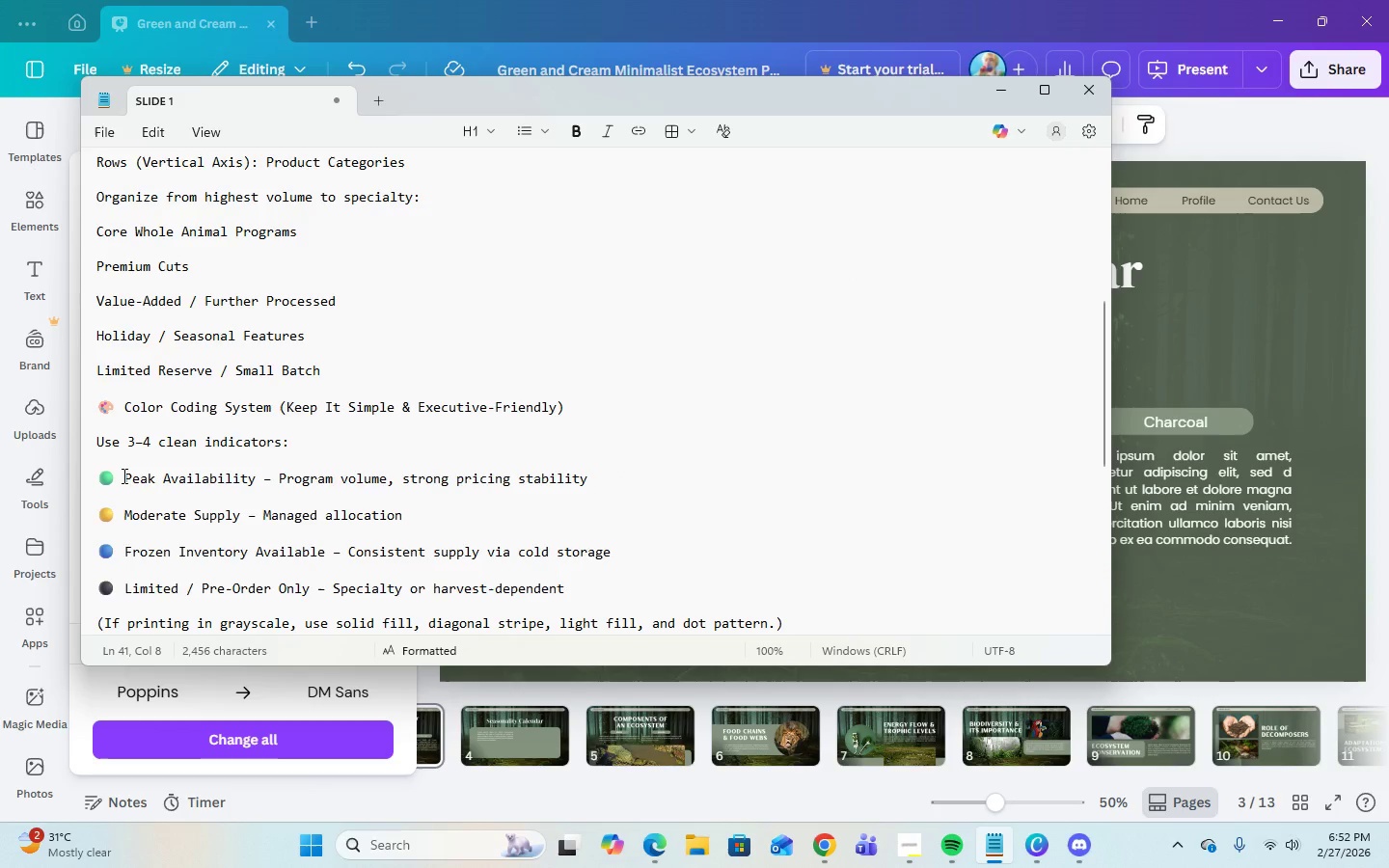 
left_click_drag(start_coordinate=[123, 475], to_coordinate=[590, 478])
 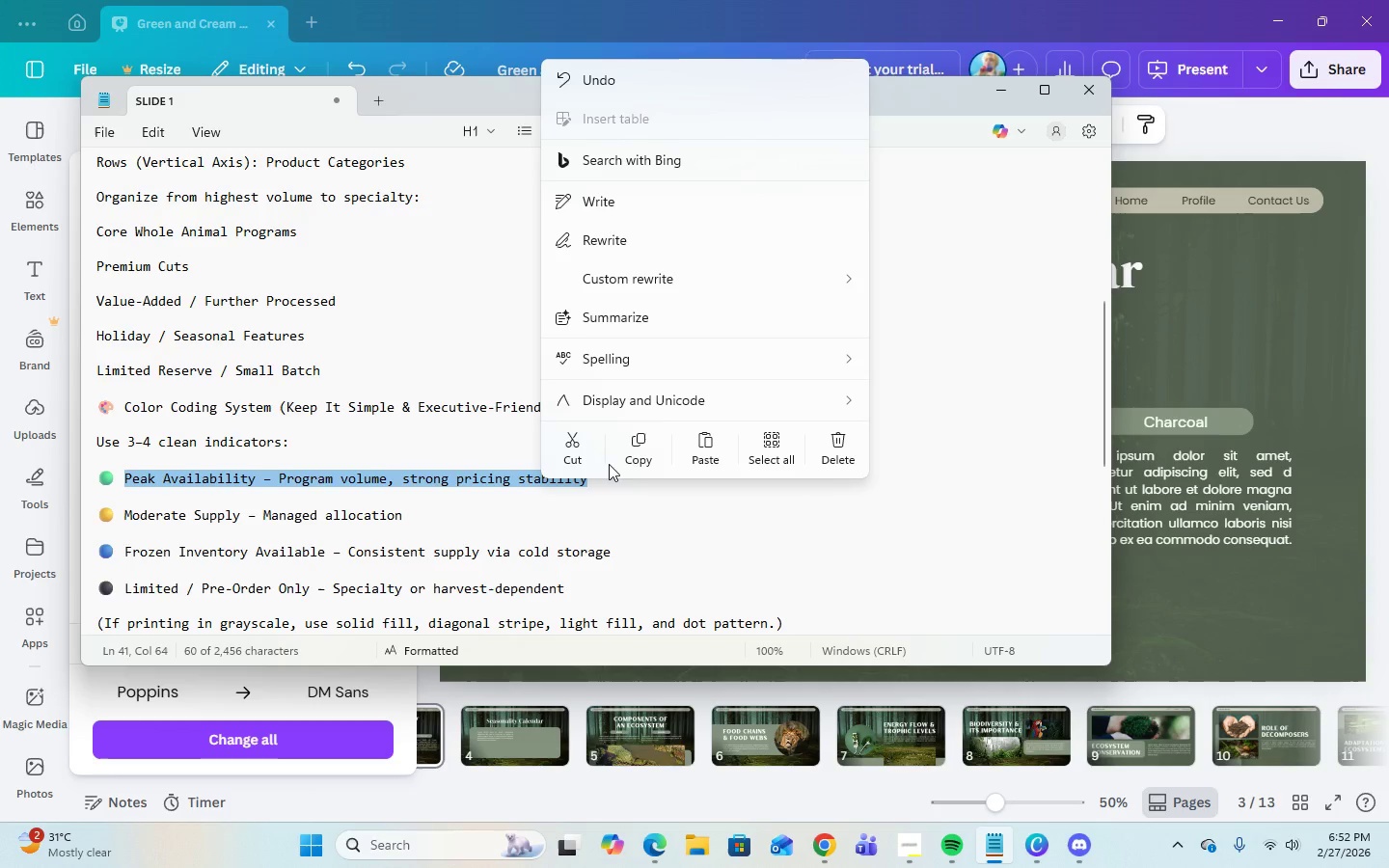 
left_click([648, 454])
 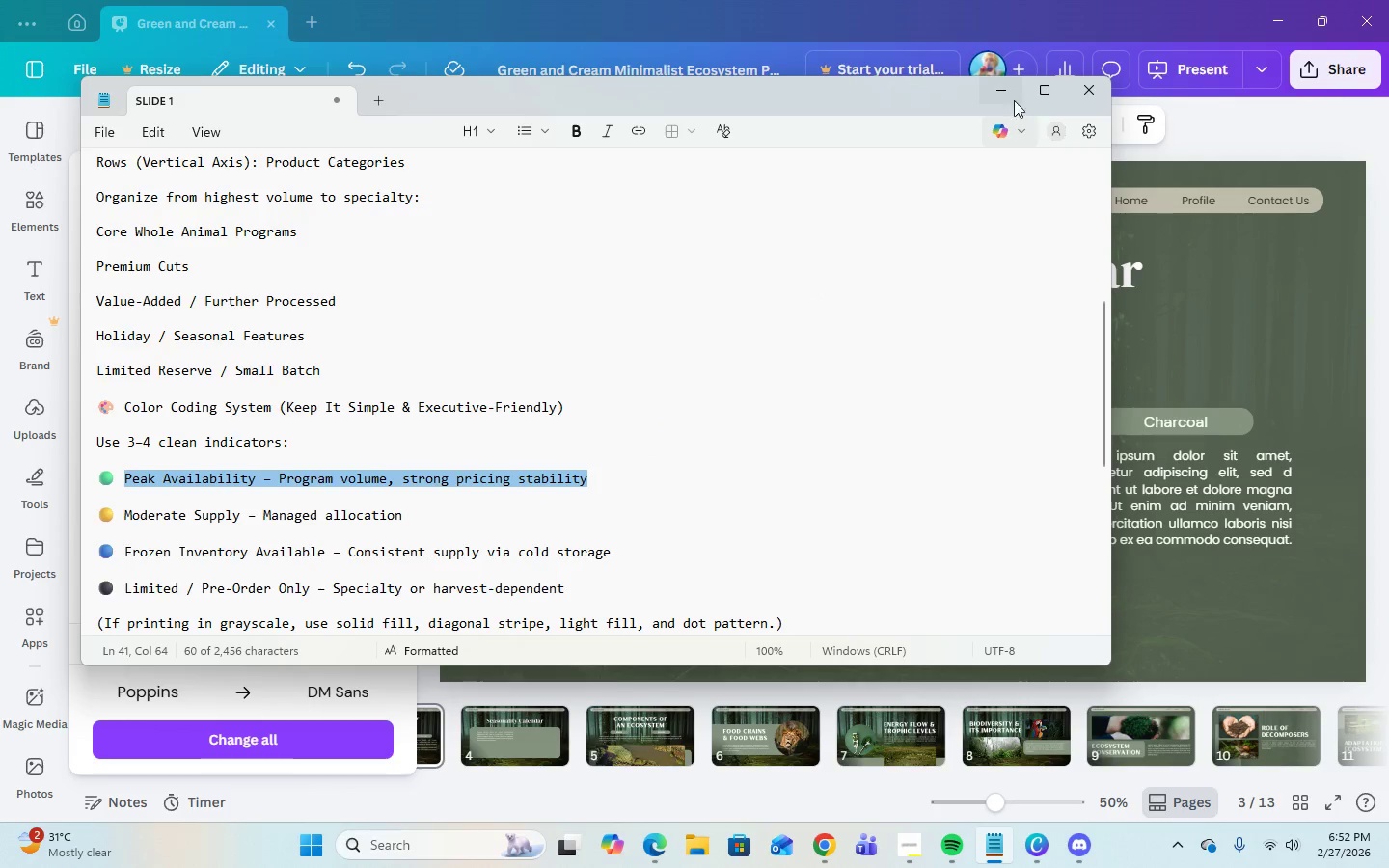 
left_click([1008, 93])
 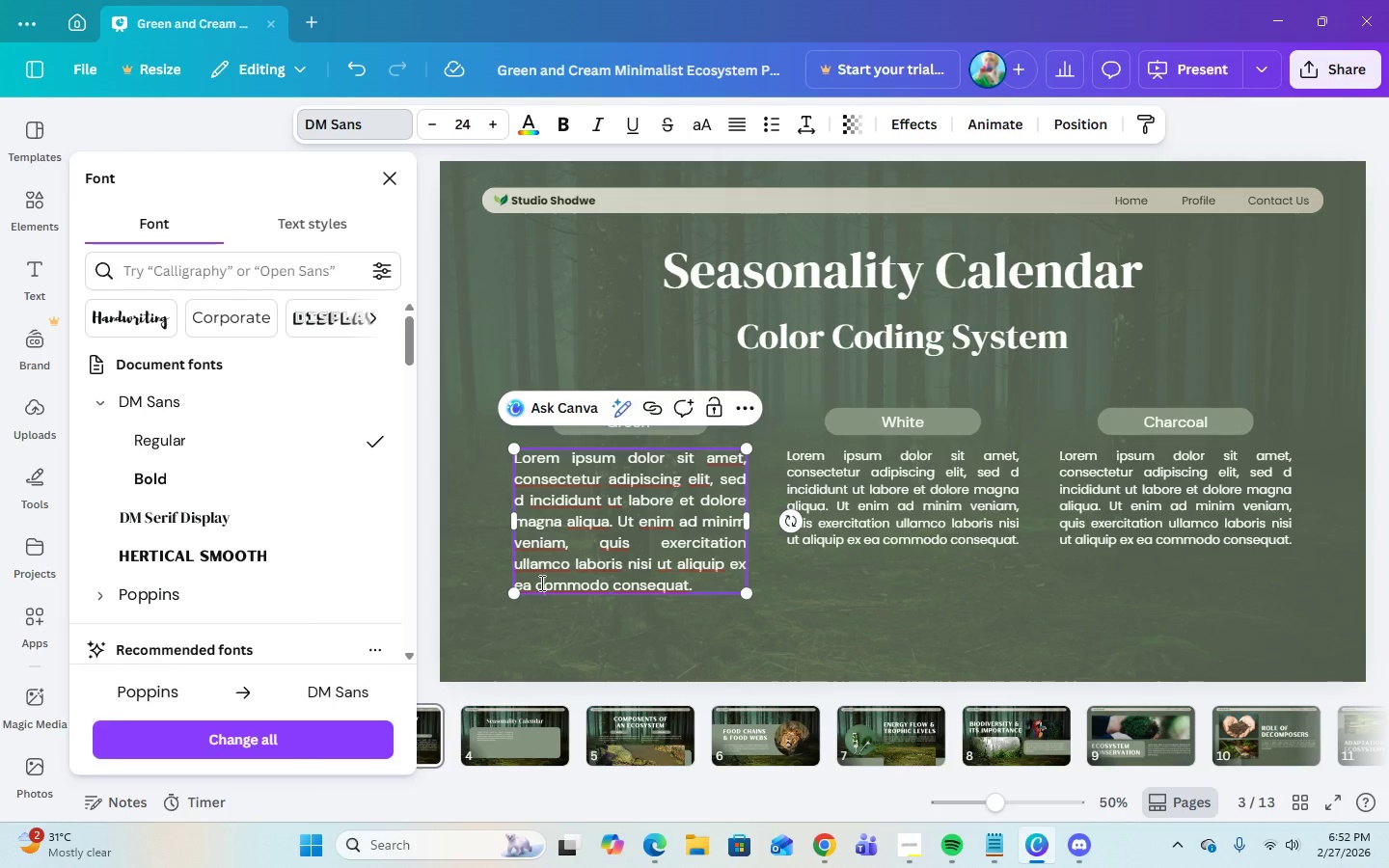 
double_click([633, 576])
 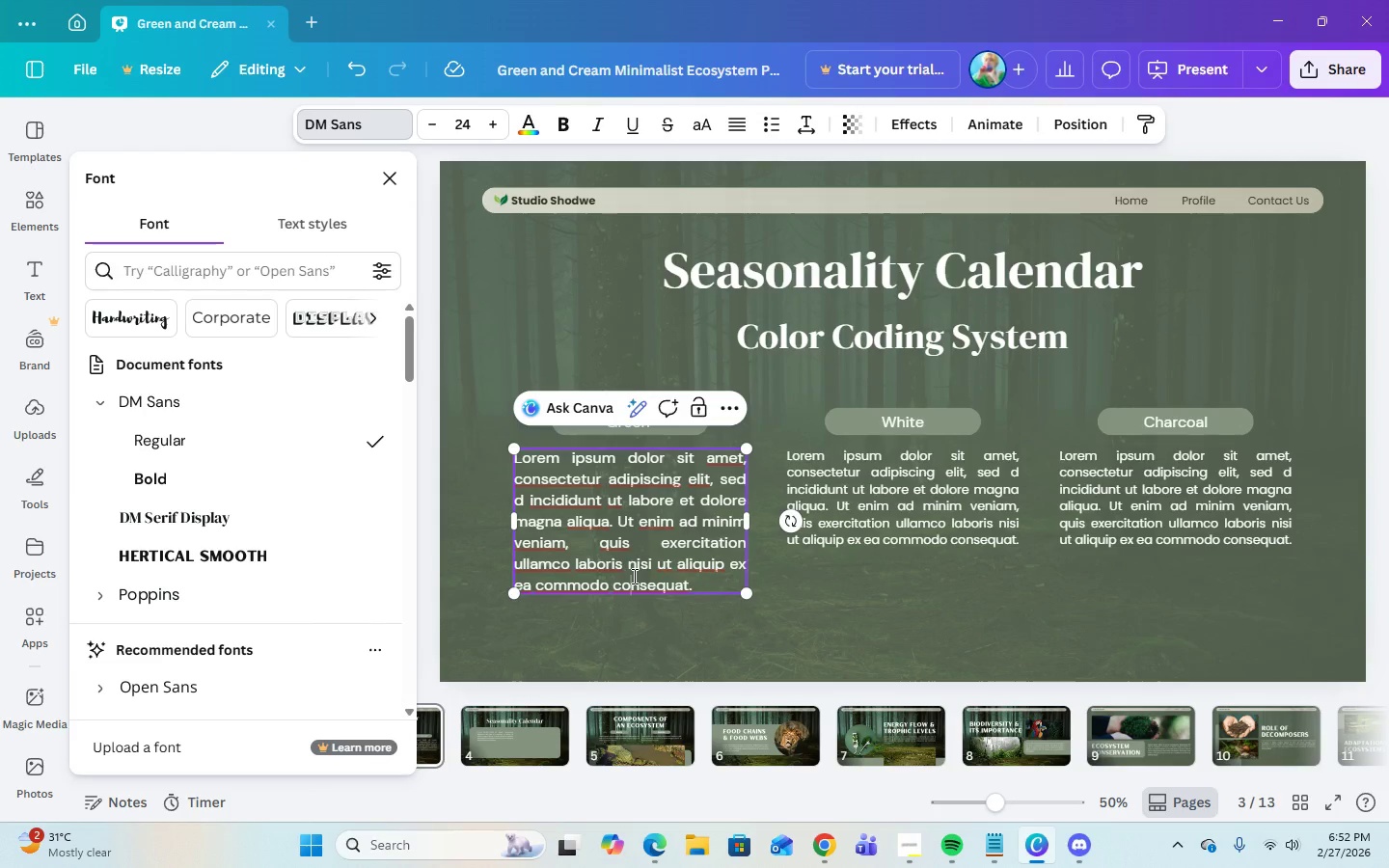 
triple_click([633, 576])
 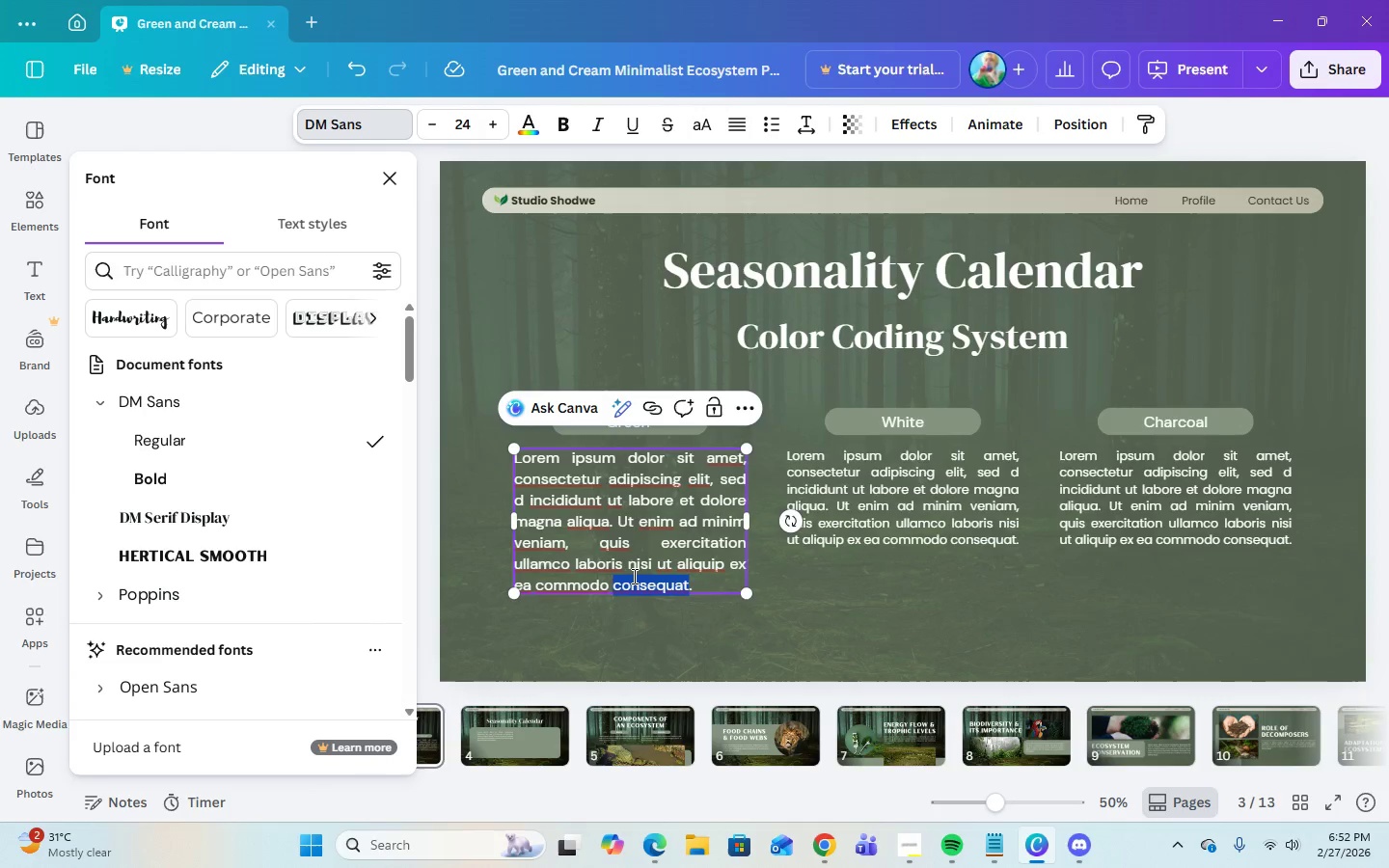 
triple_click([633, 576])
 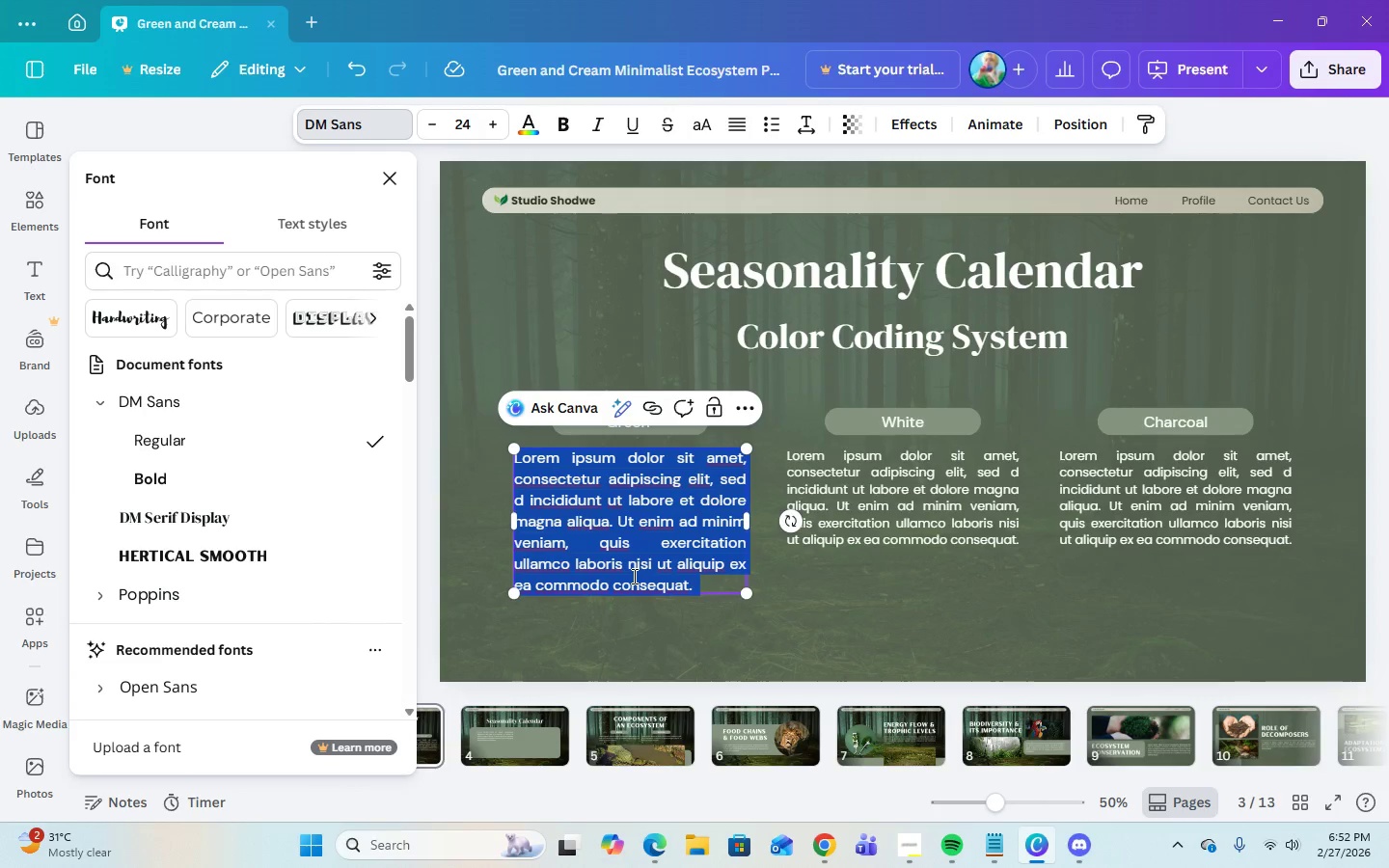 
right_click([633, 576])
 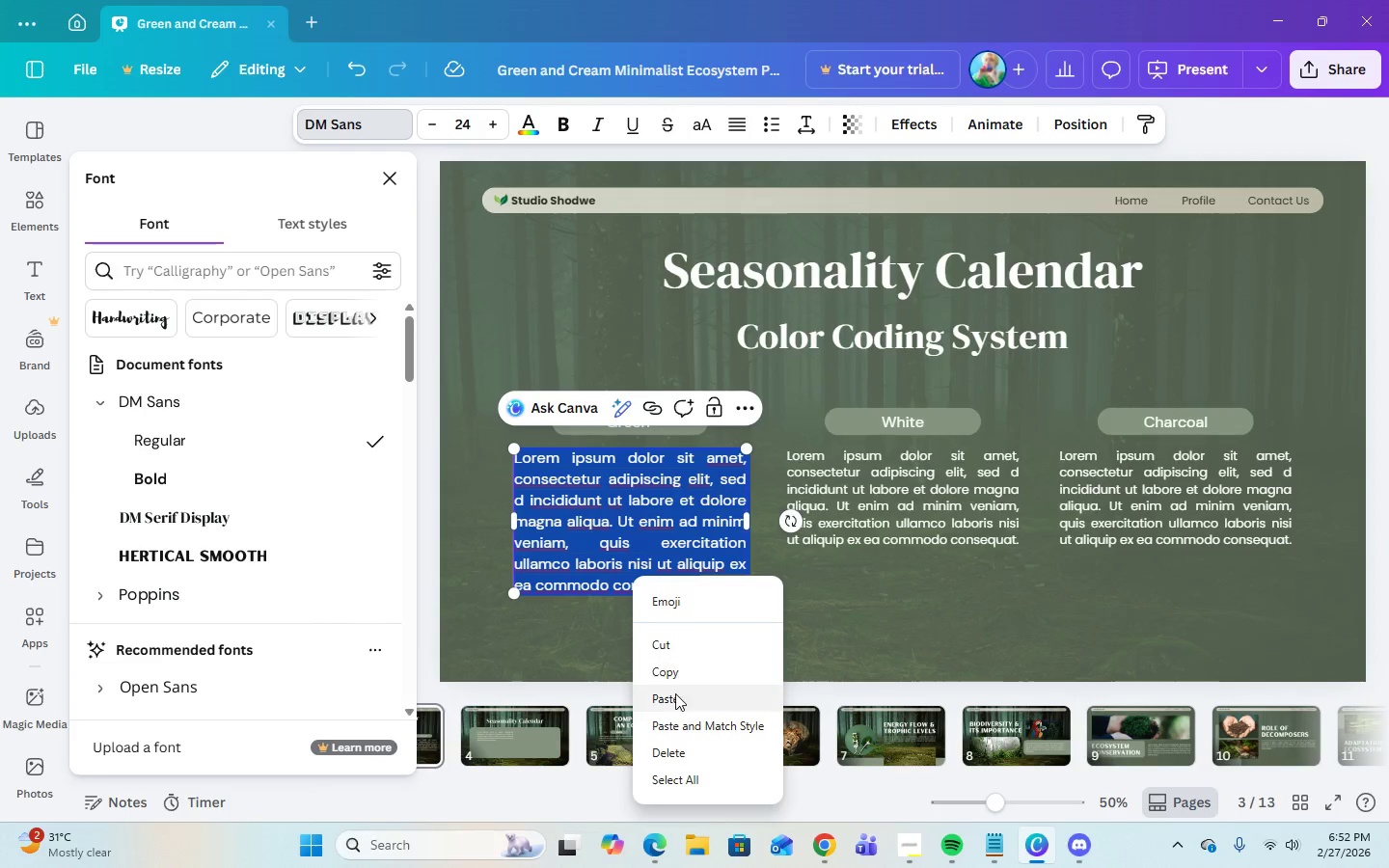 
left_click([674, 694])
 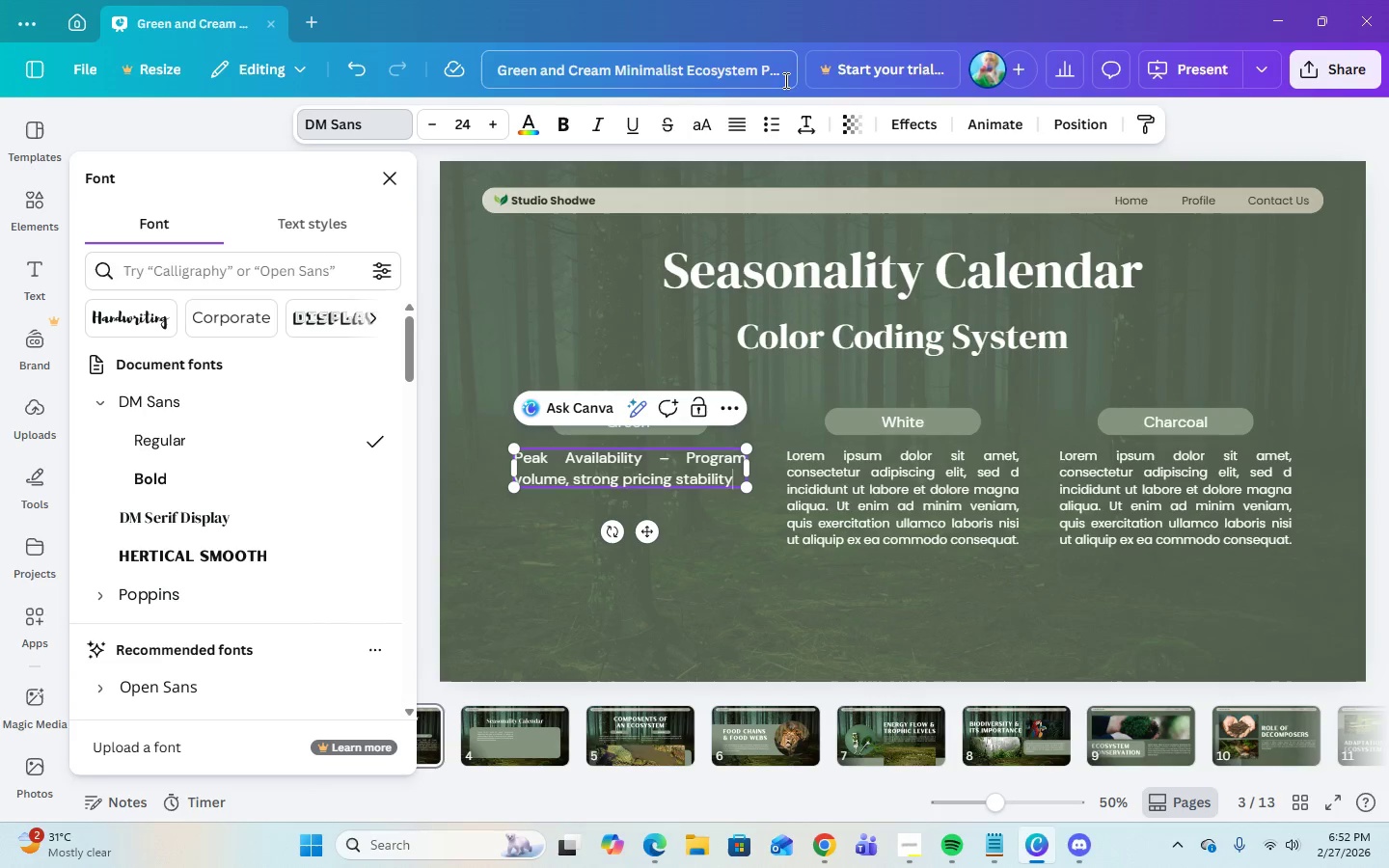 
left_click([811, 123])
 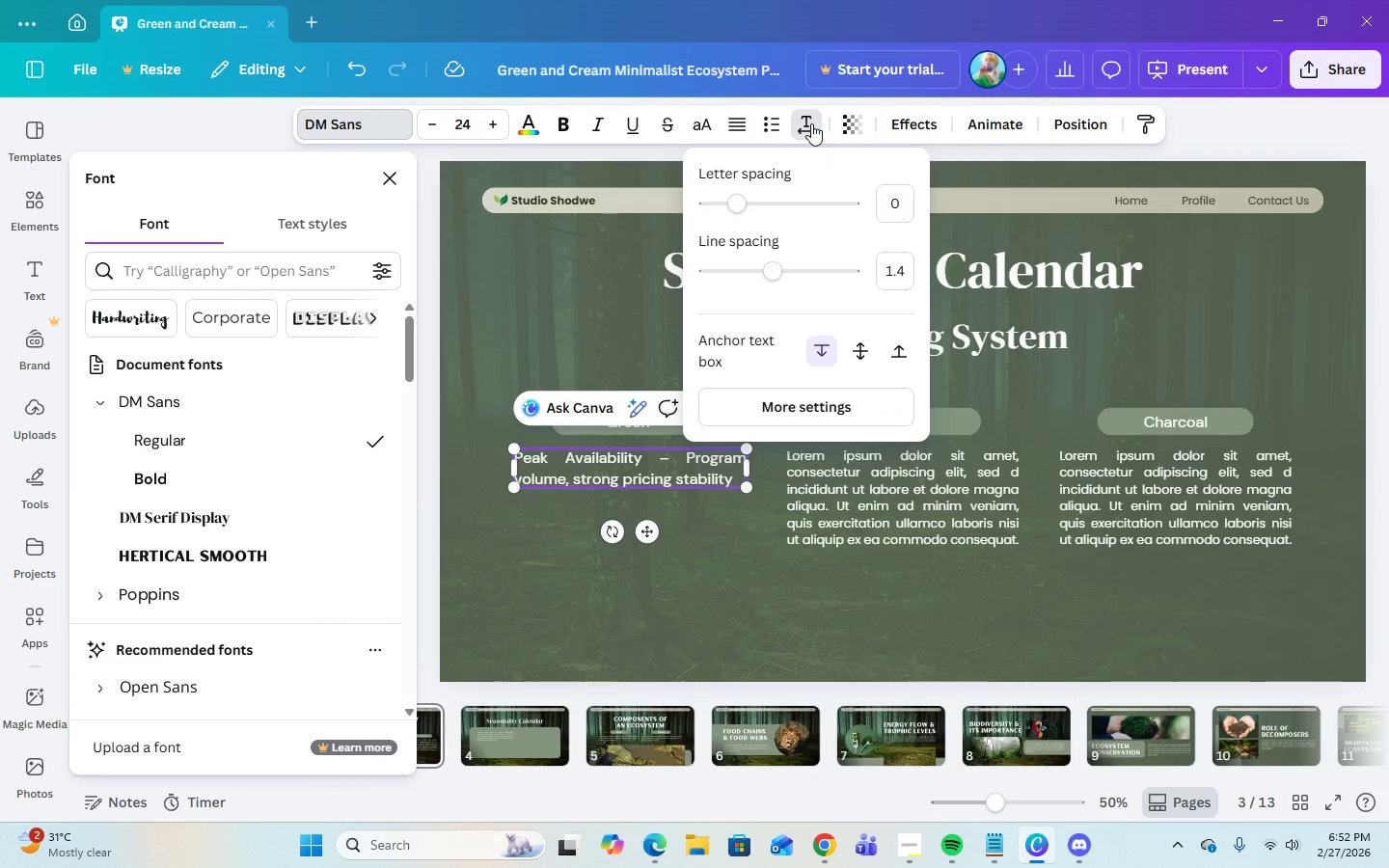 
left_click([811, 123])
 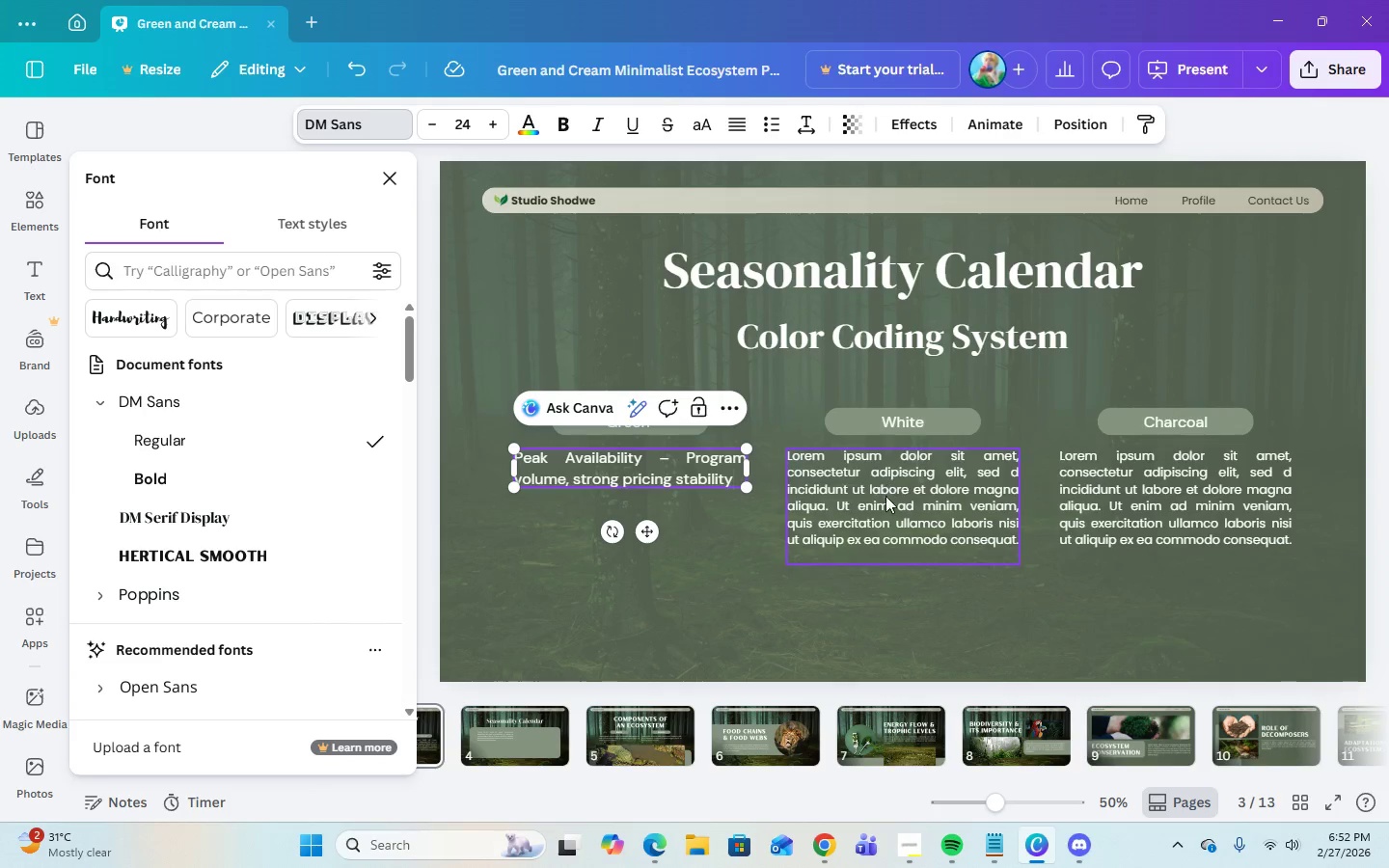 
left_click([885, 502])
 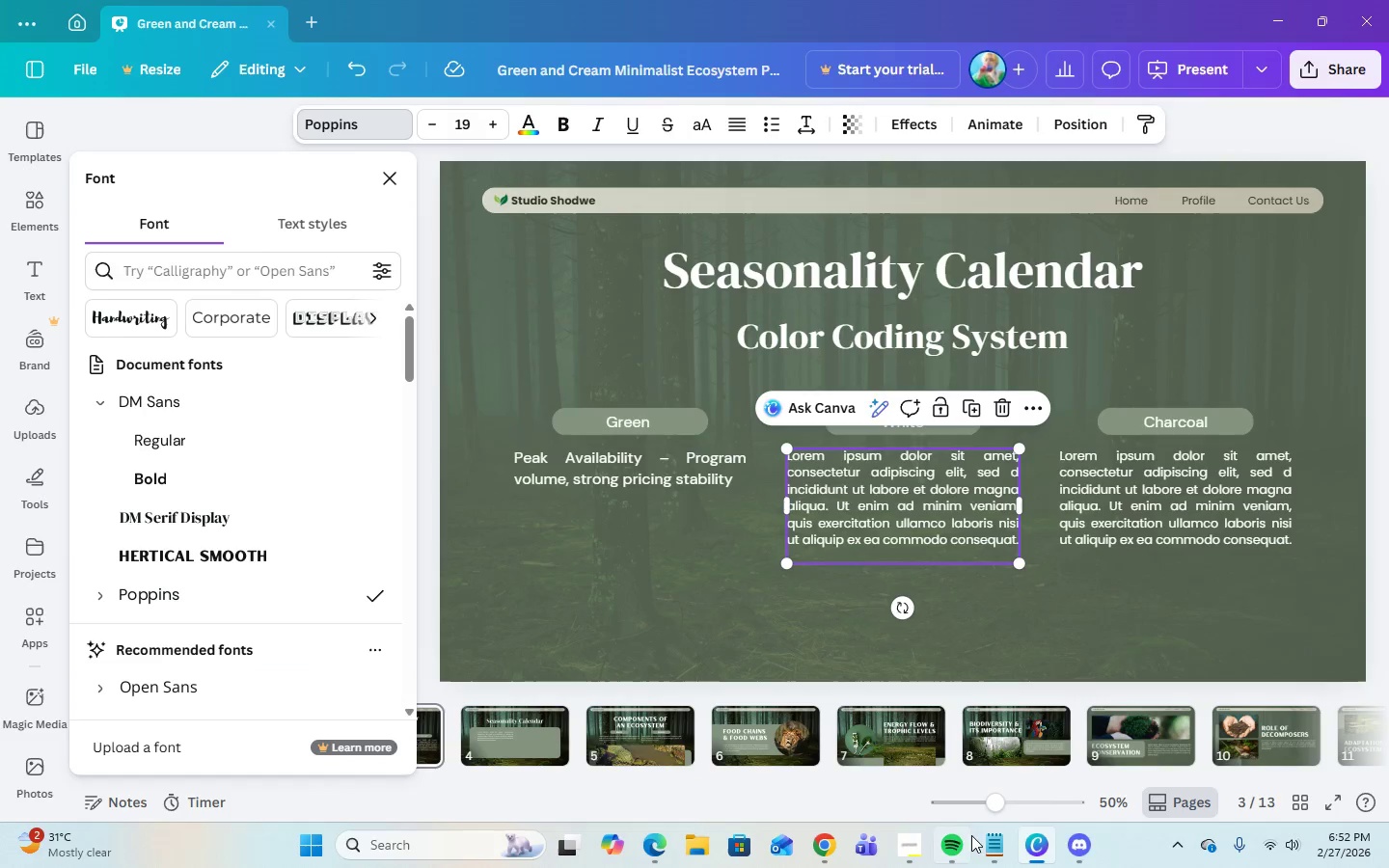 
left_click([987, 853])
 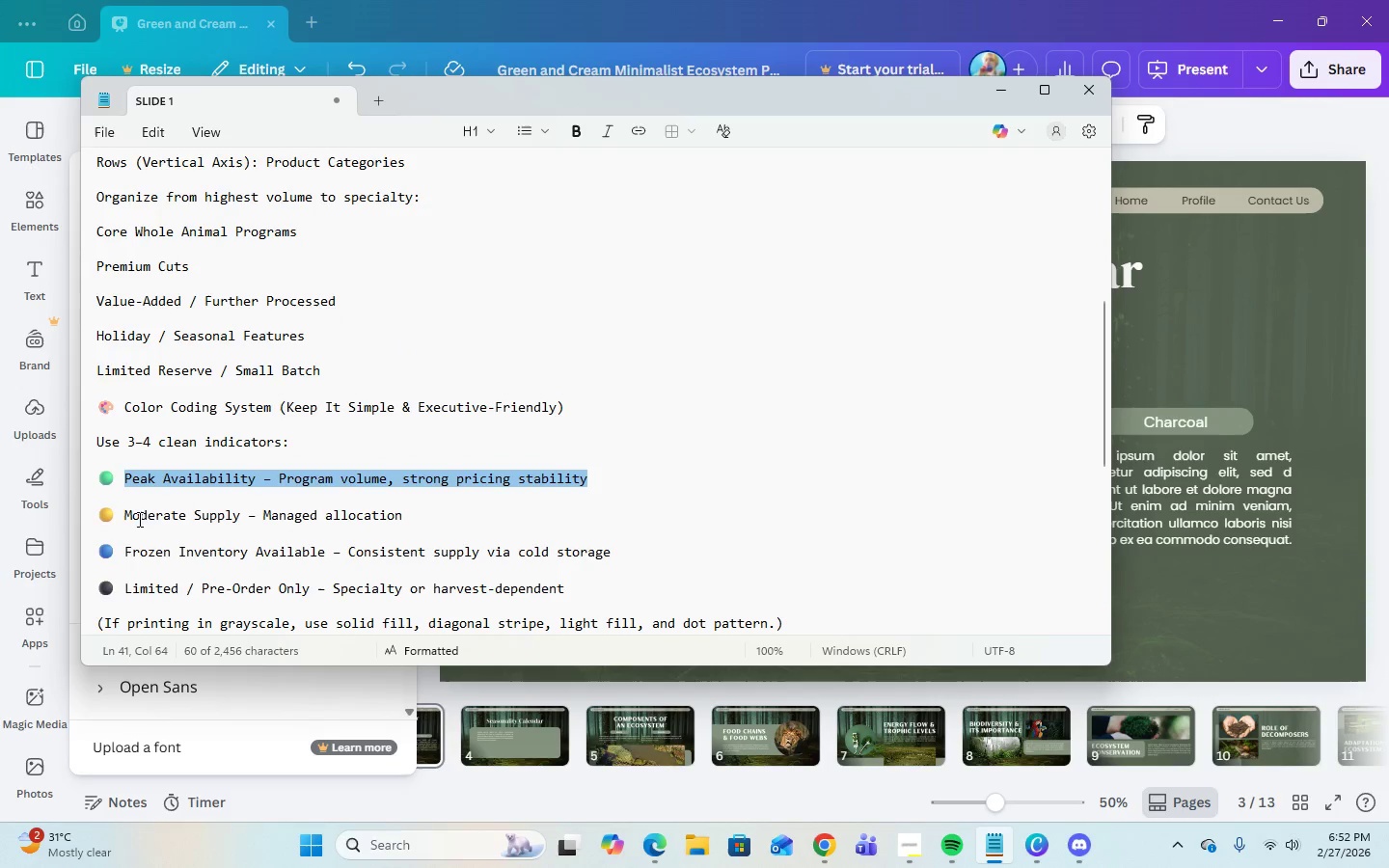 
left_click_drag(start_coordinate=[123, 519], to_coordinate=[406, 512])
 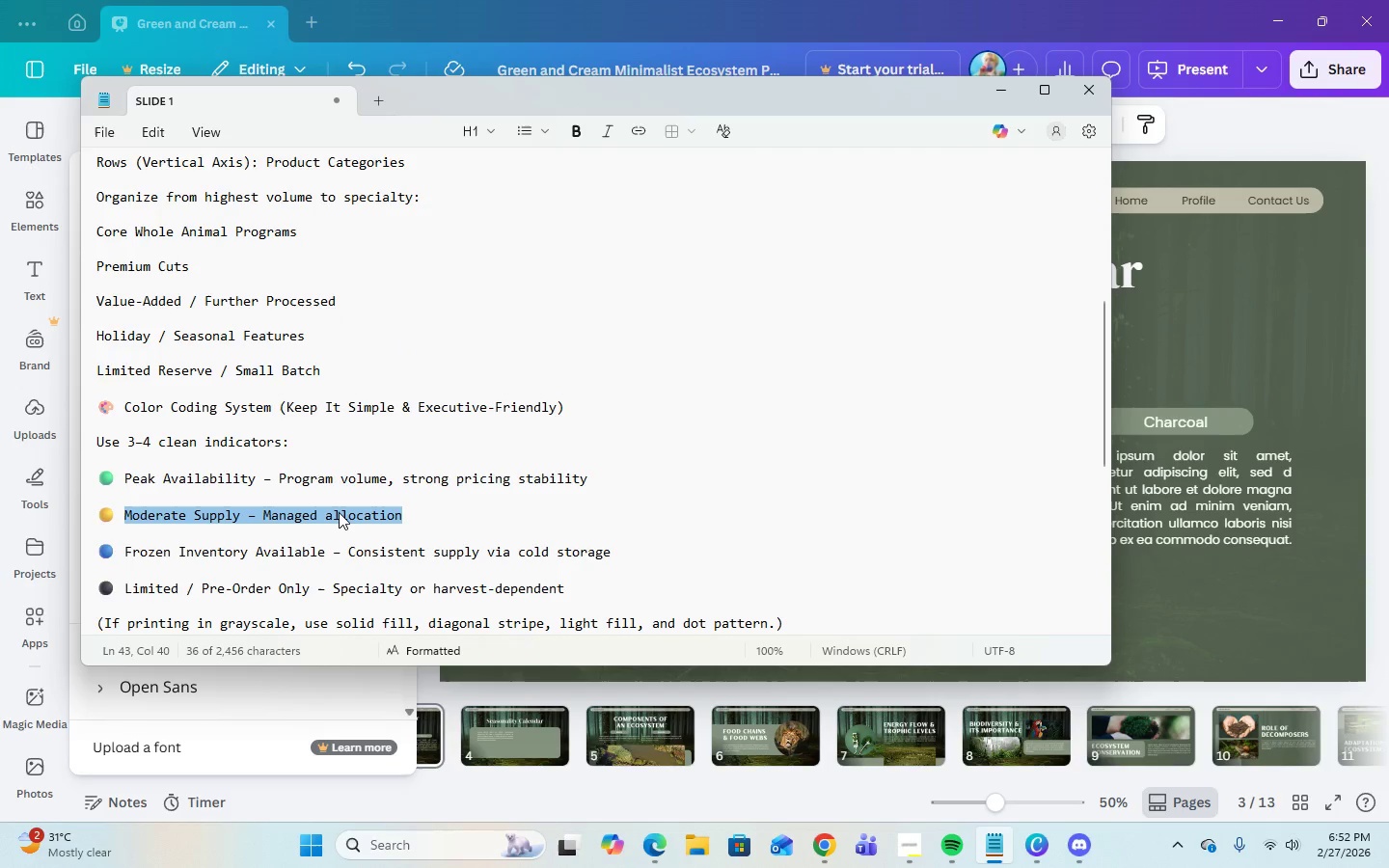 
right_click([339, 512])
 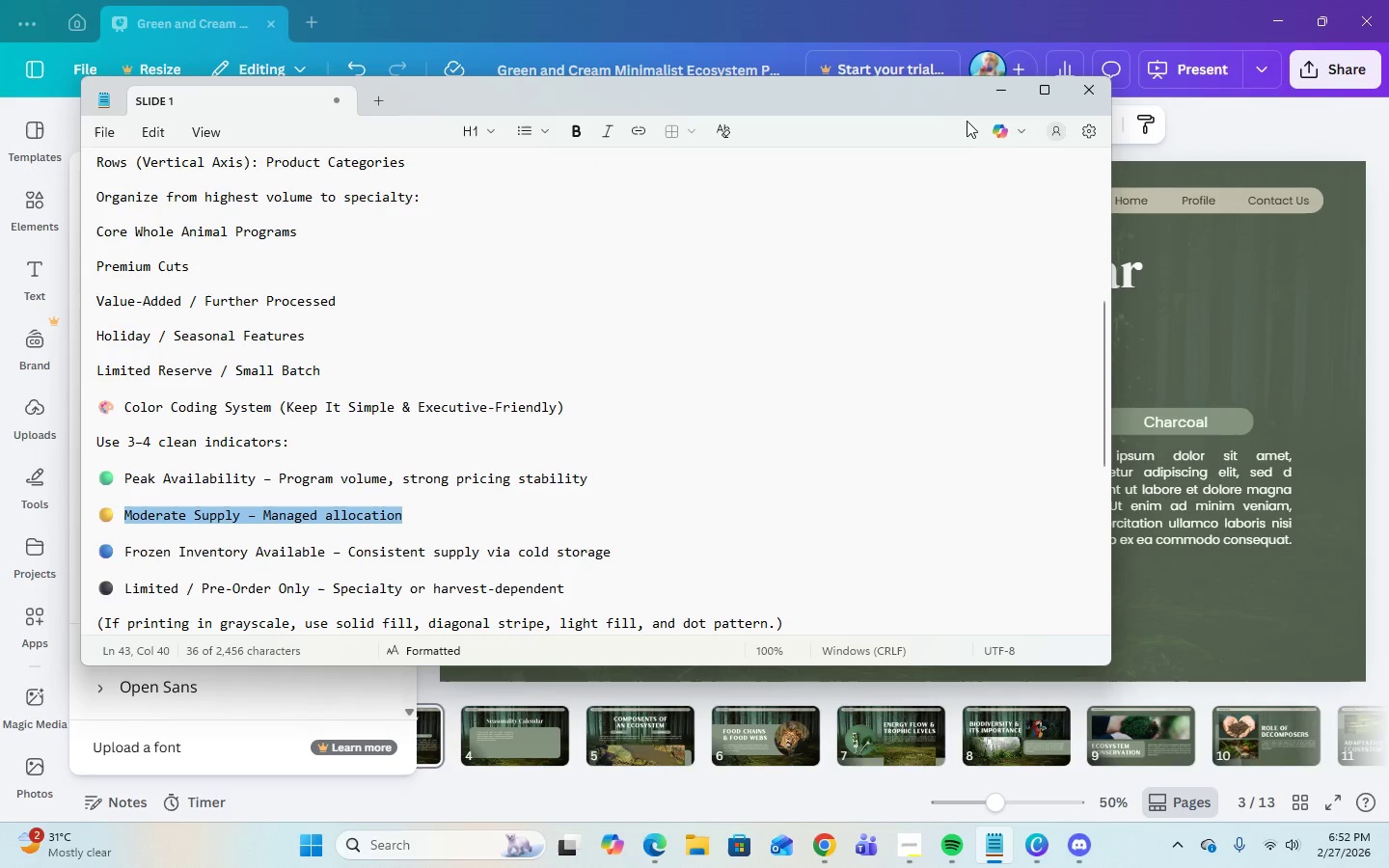 
left_click([1004, 82])
 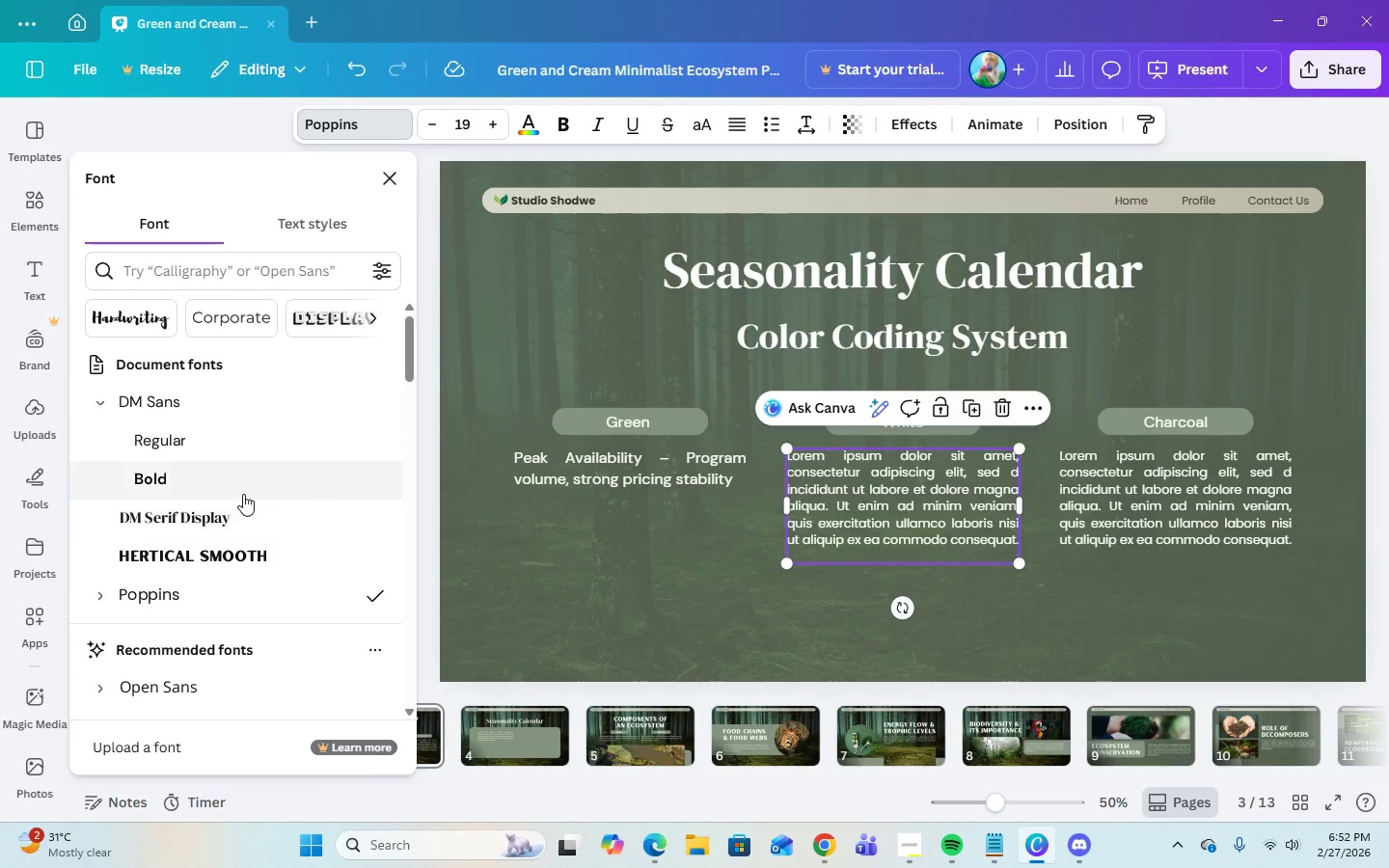 
left_click([181, 440])
 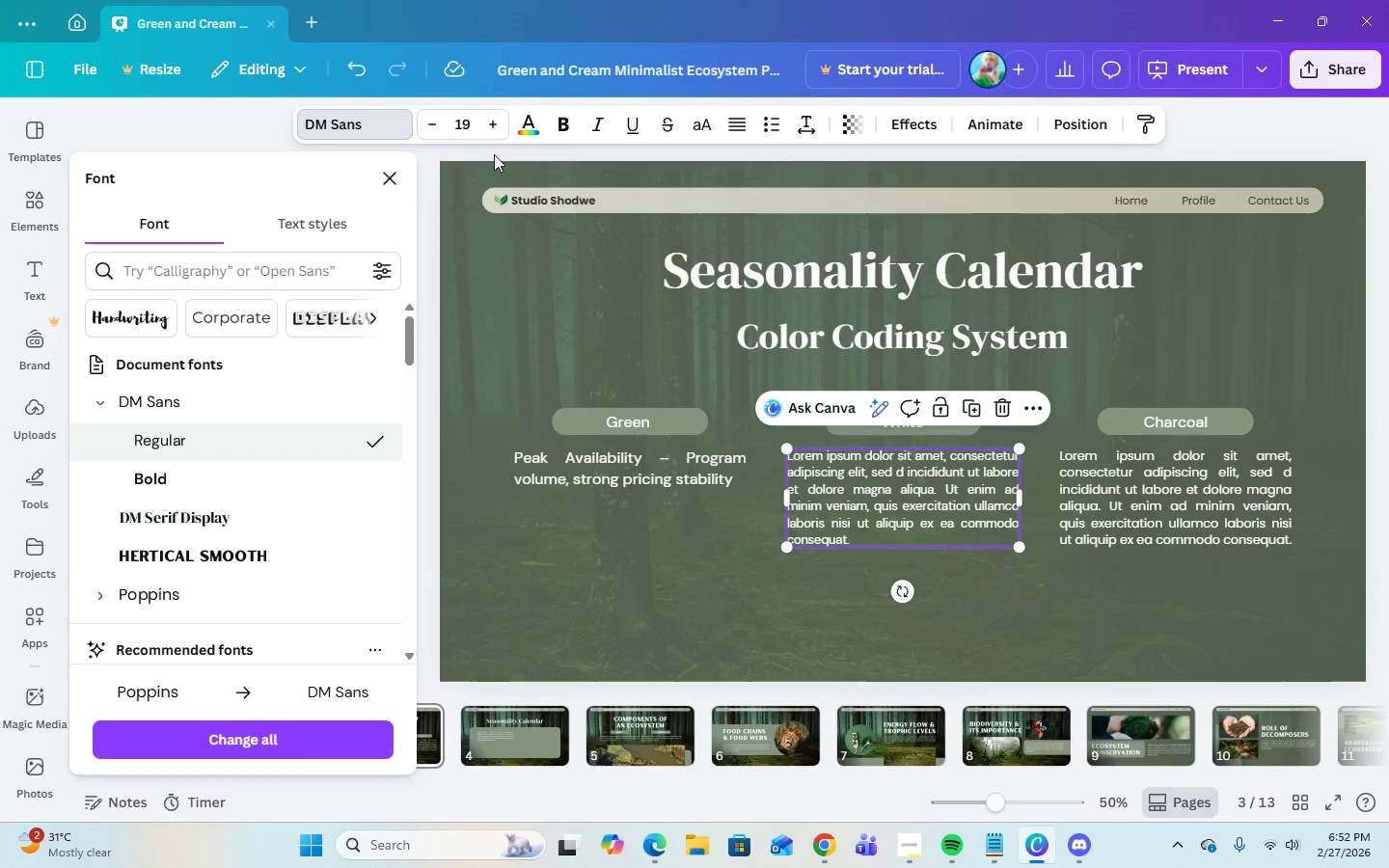 
left_click([465, 117])
 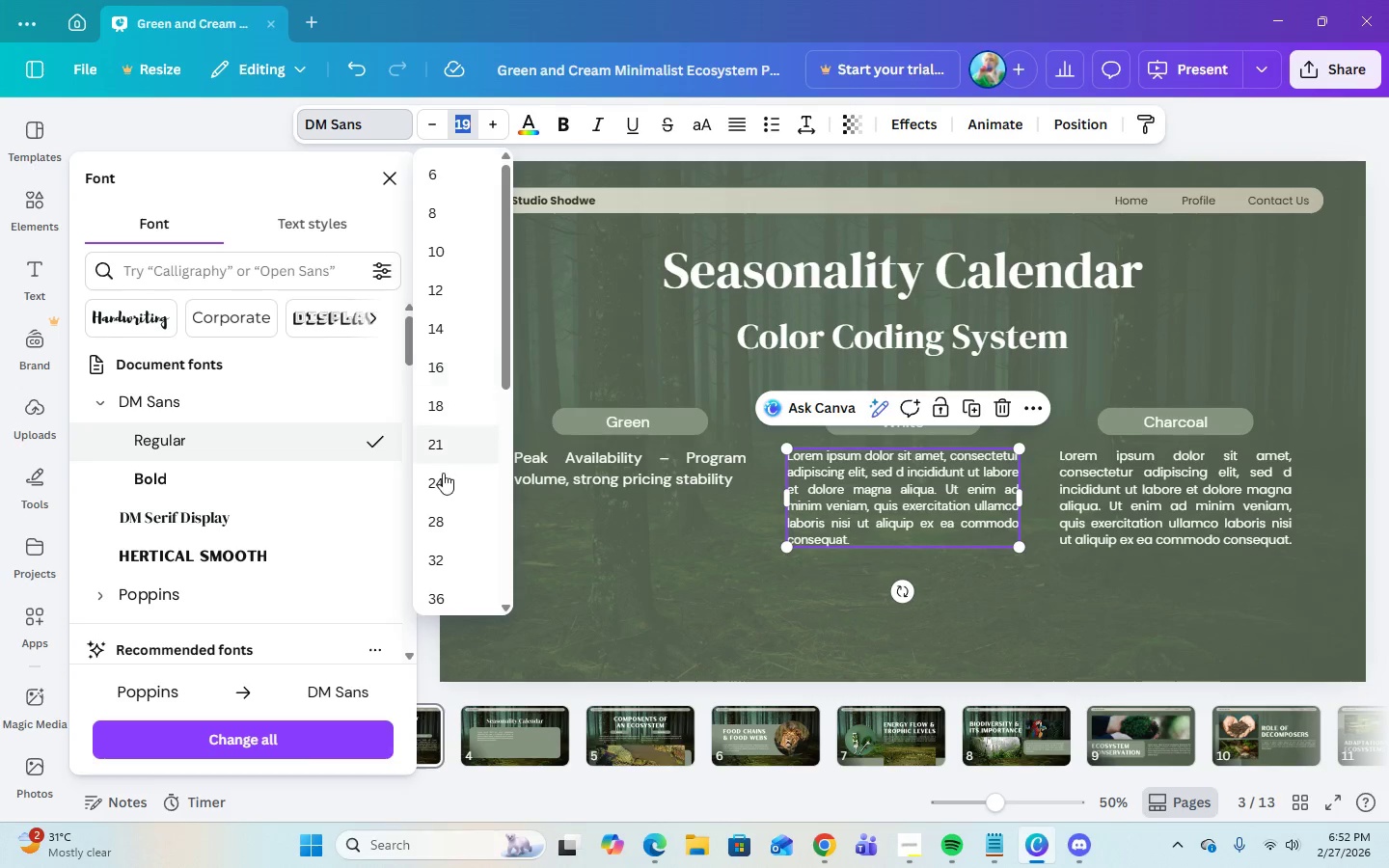 
left_click([443, 475])
 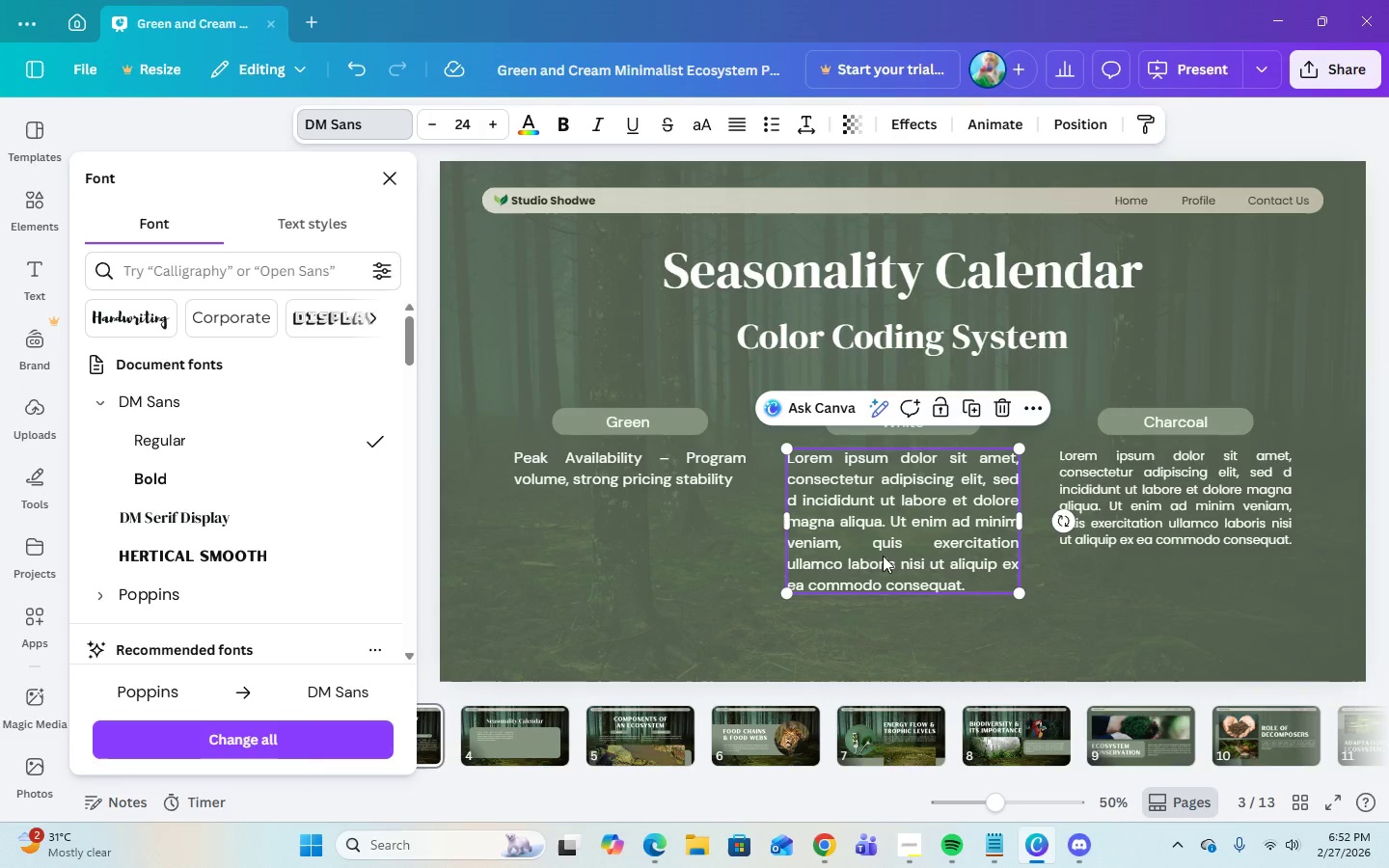 
double_click([883, 556])
 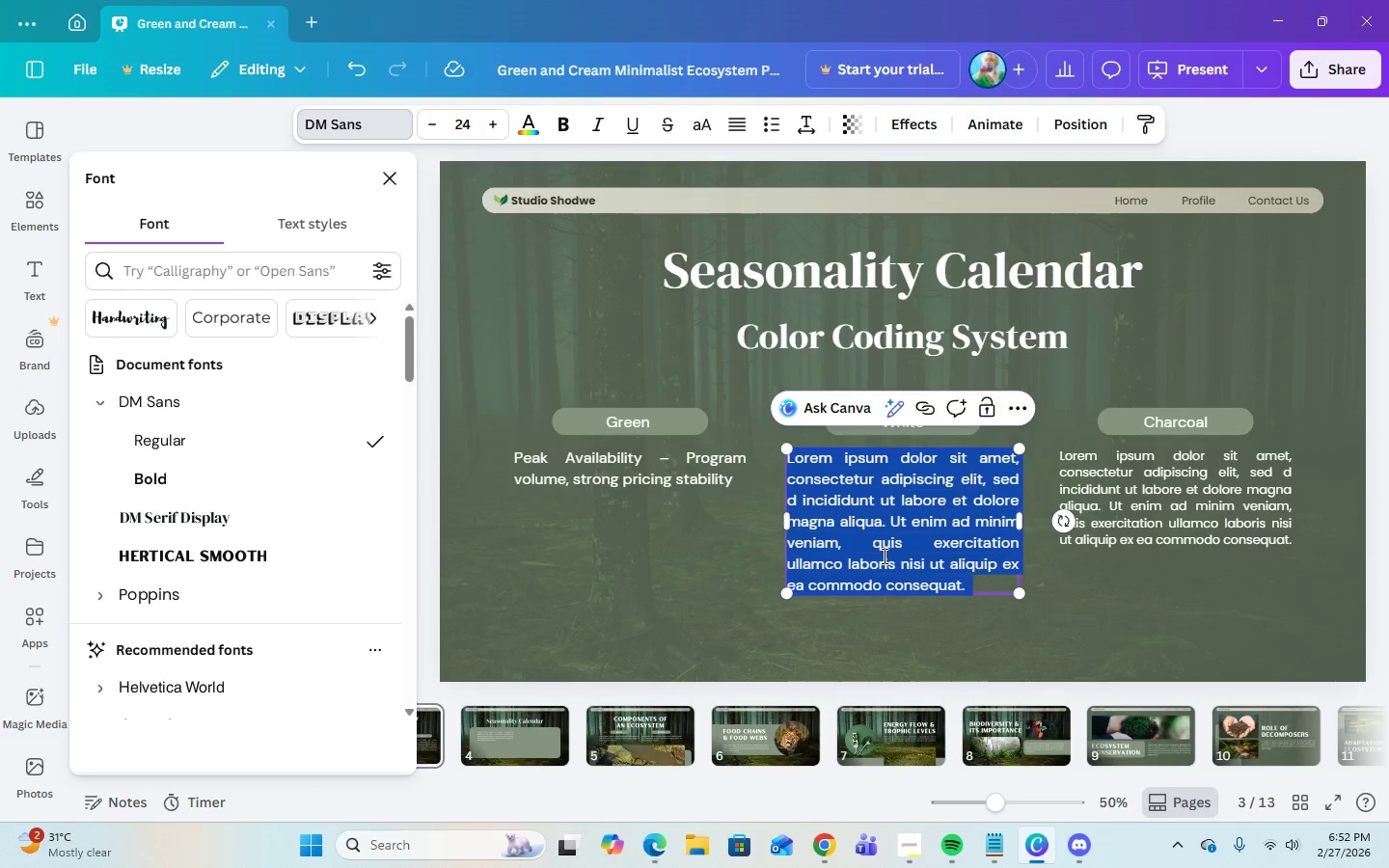 
triple_click([883, 556])
 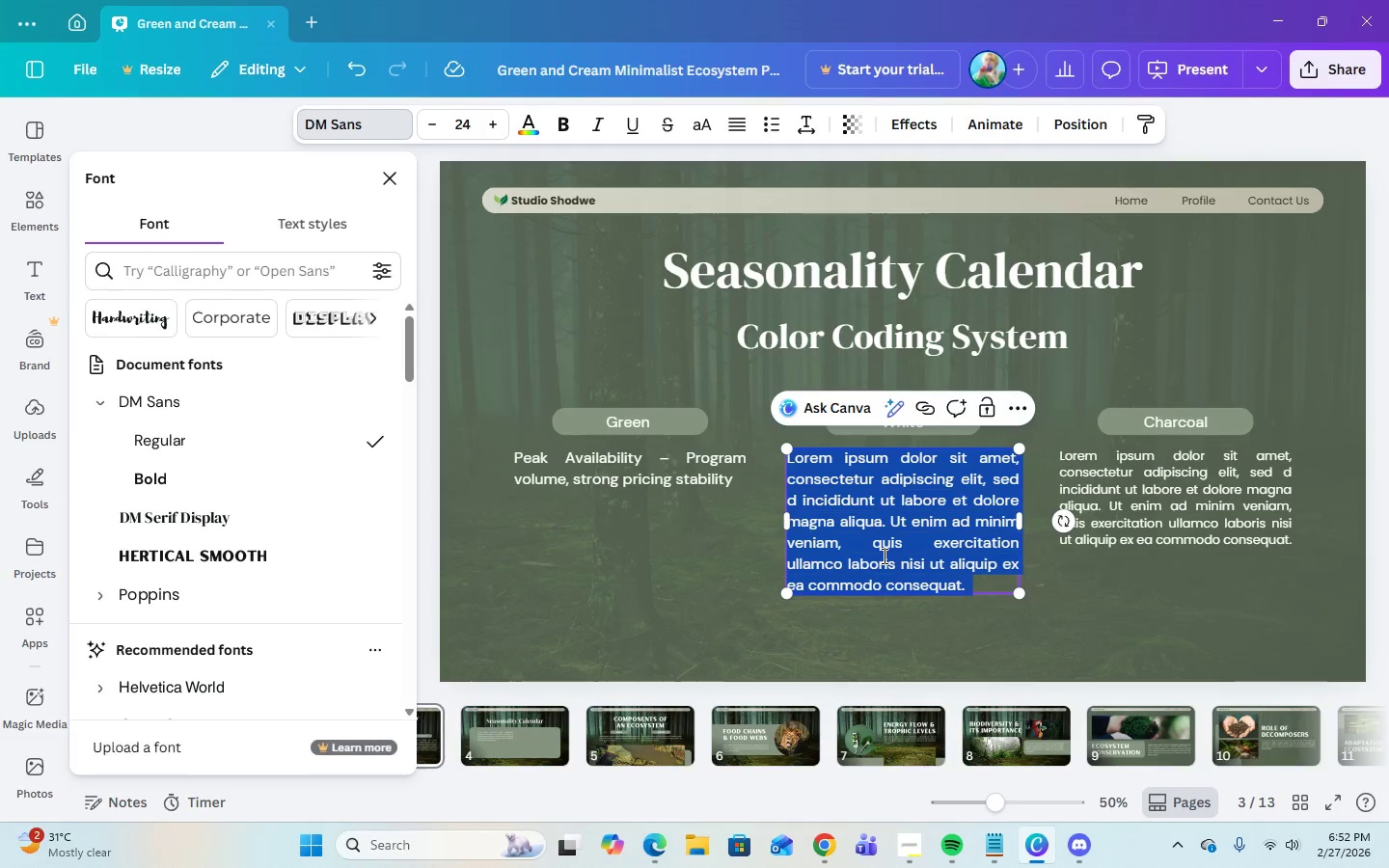 
right_click([883, 556])
 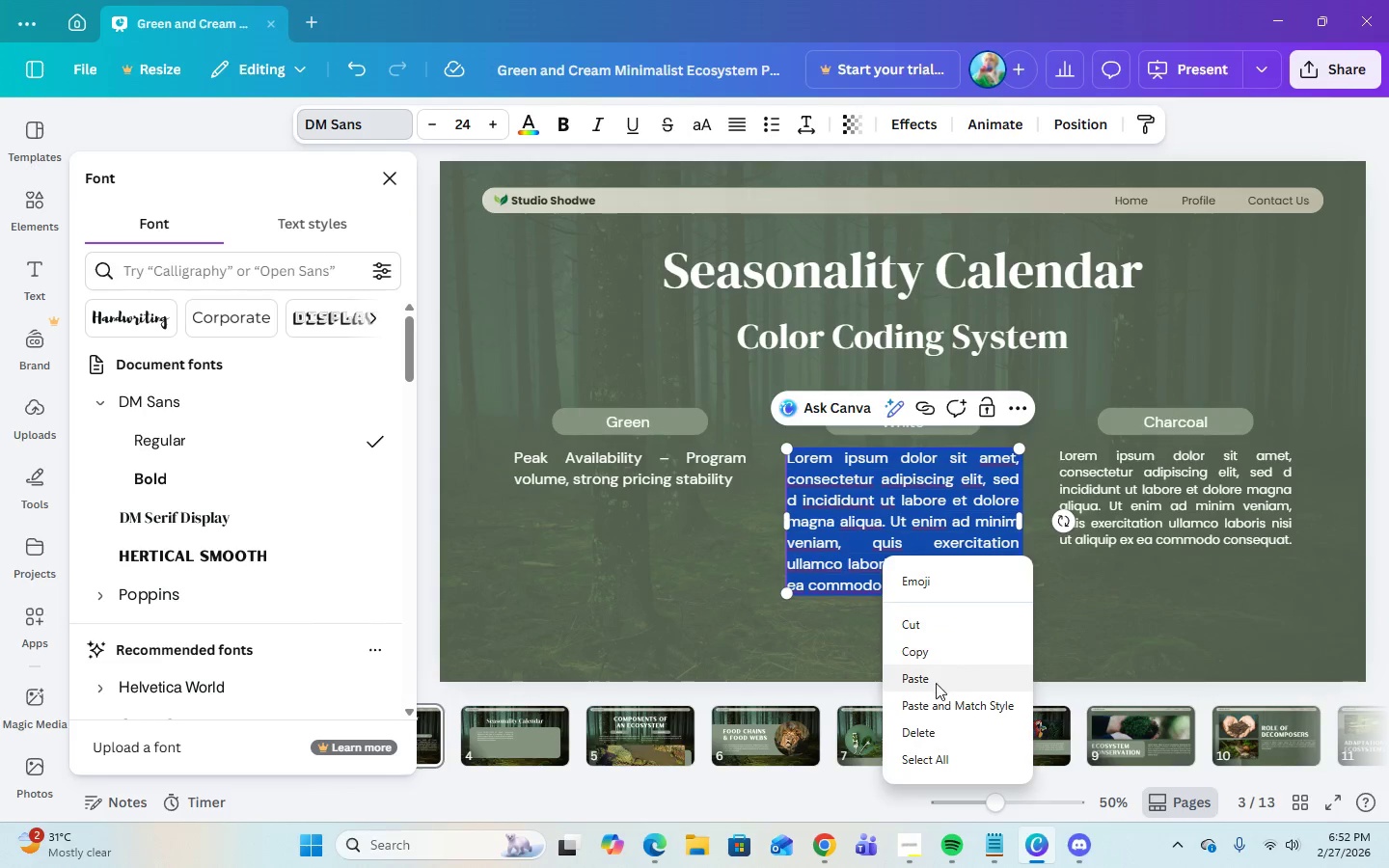 
left_click([929, 682])
 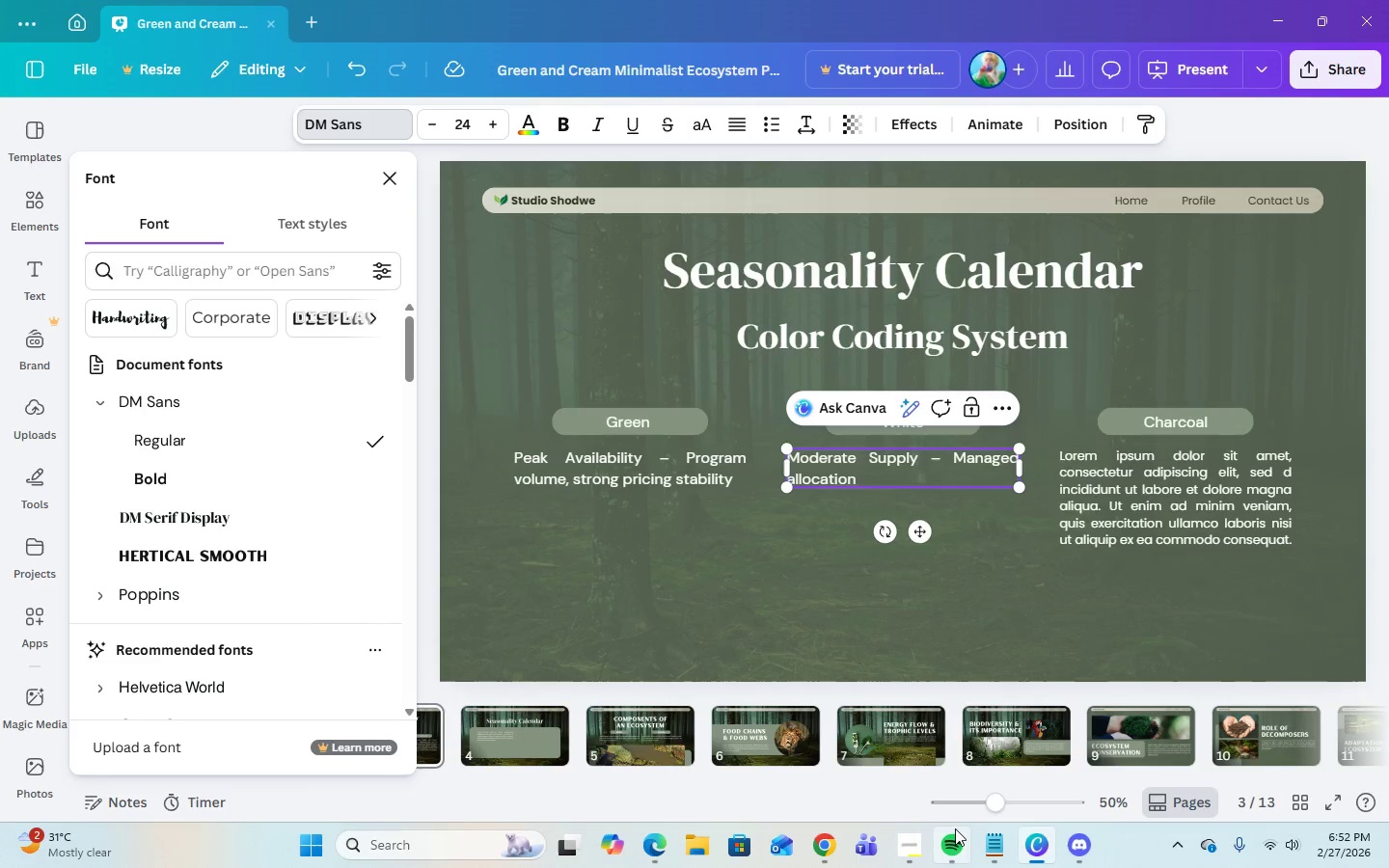 
left_click([994, 852])
 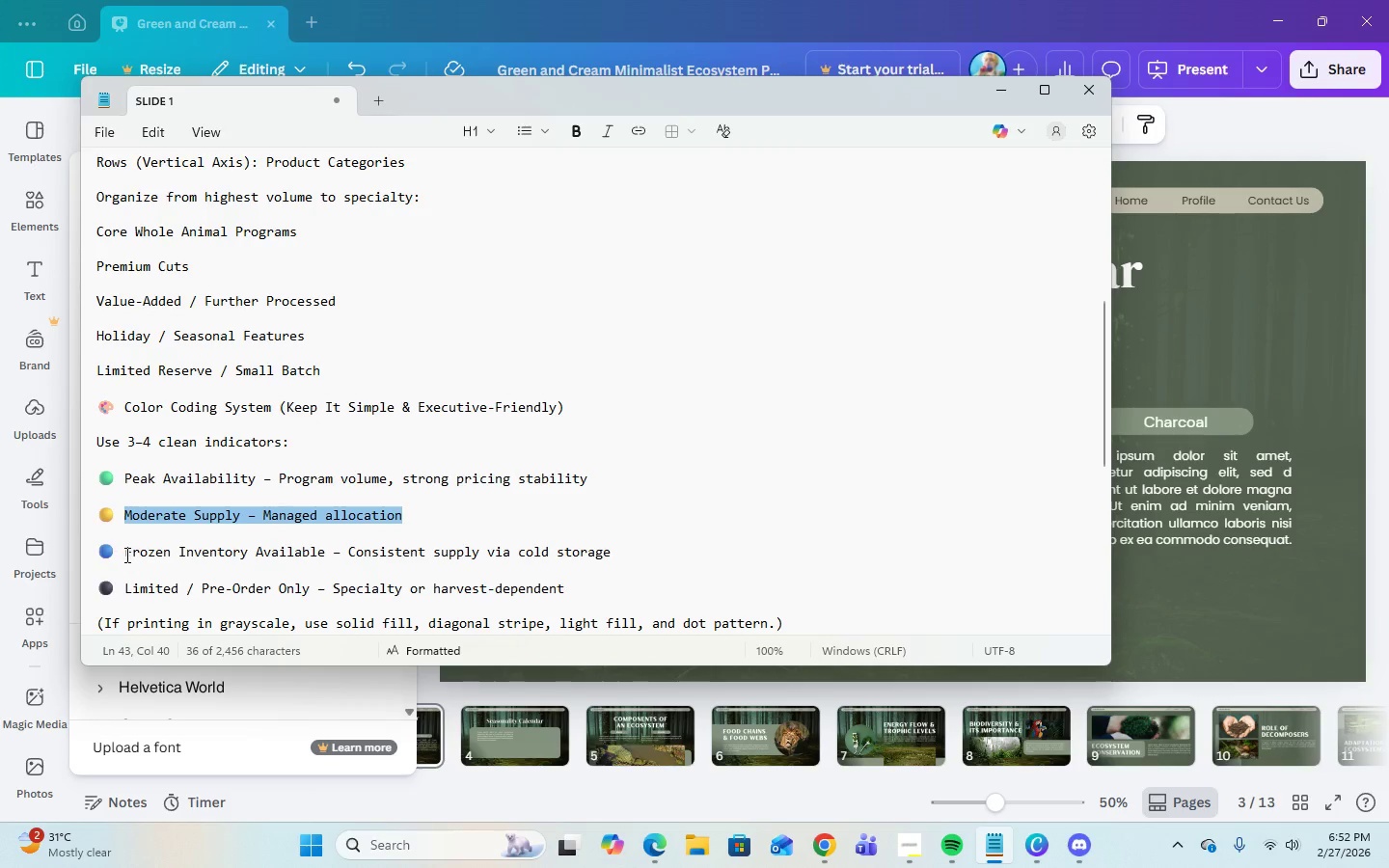 
double_click([125, 555])
 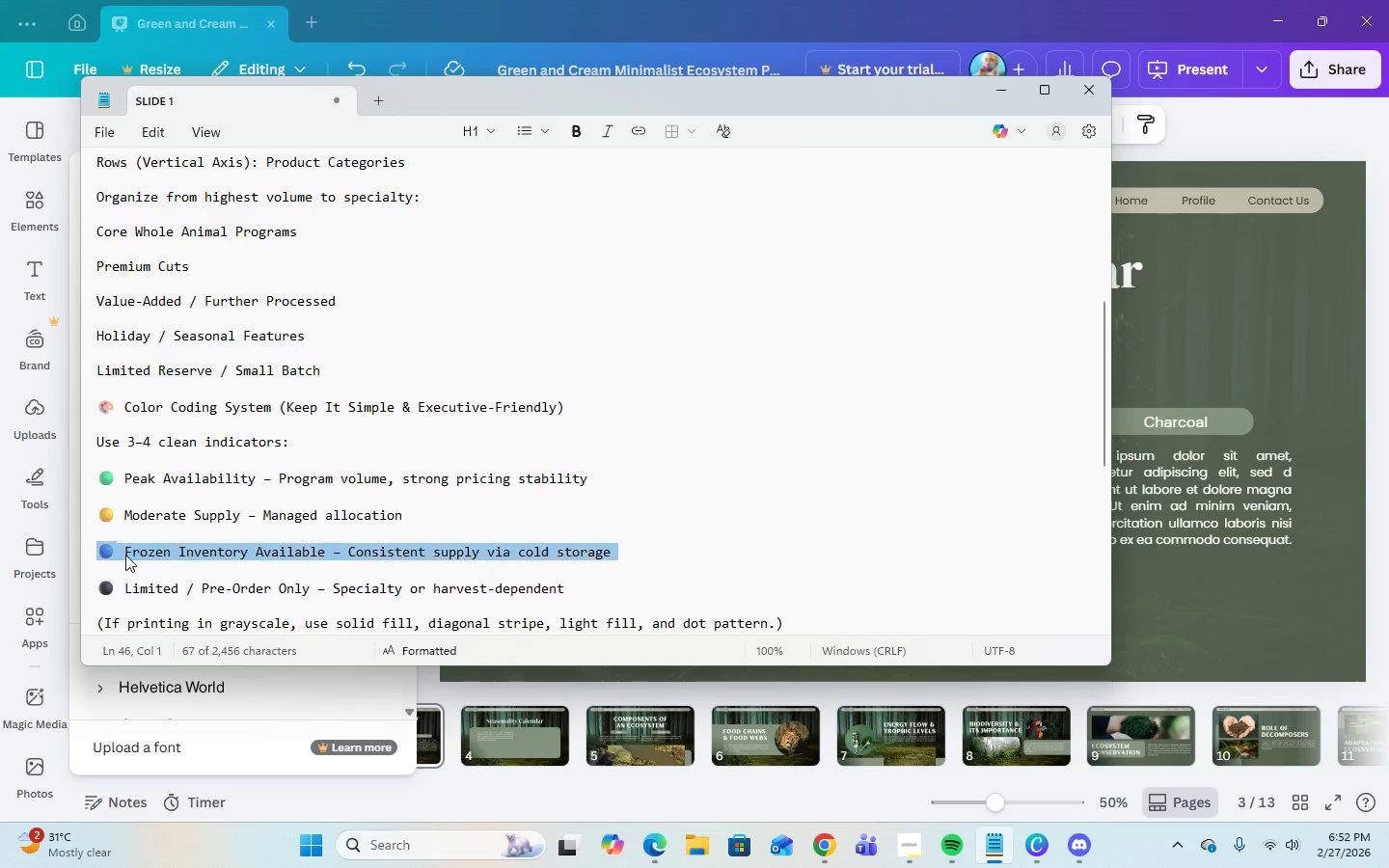 
triple_click([125, 555])
 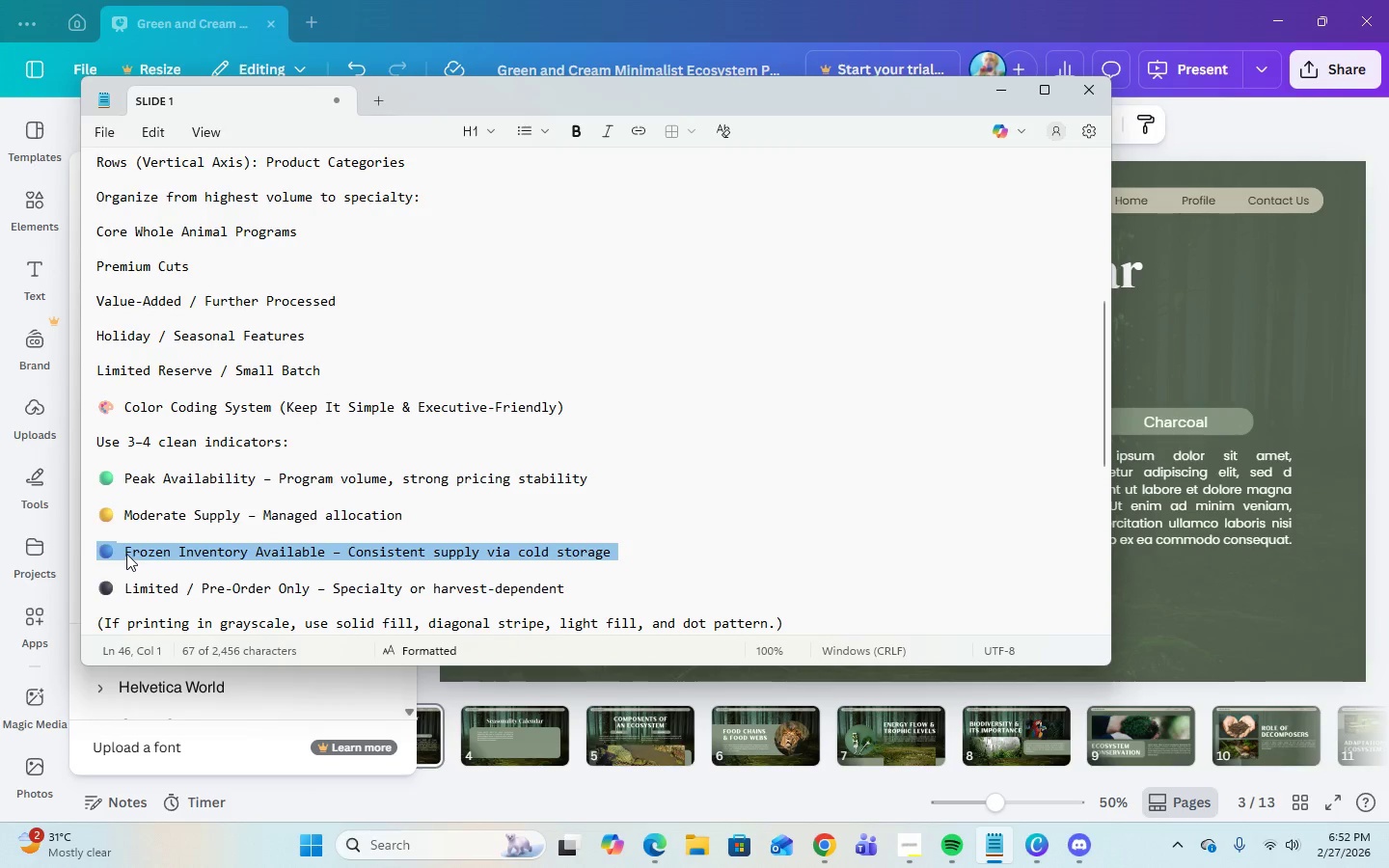 
left_click([126, 554])
 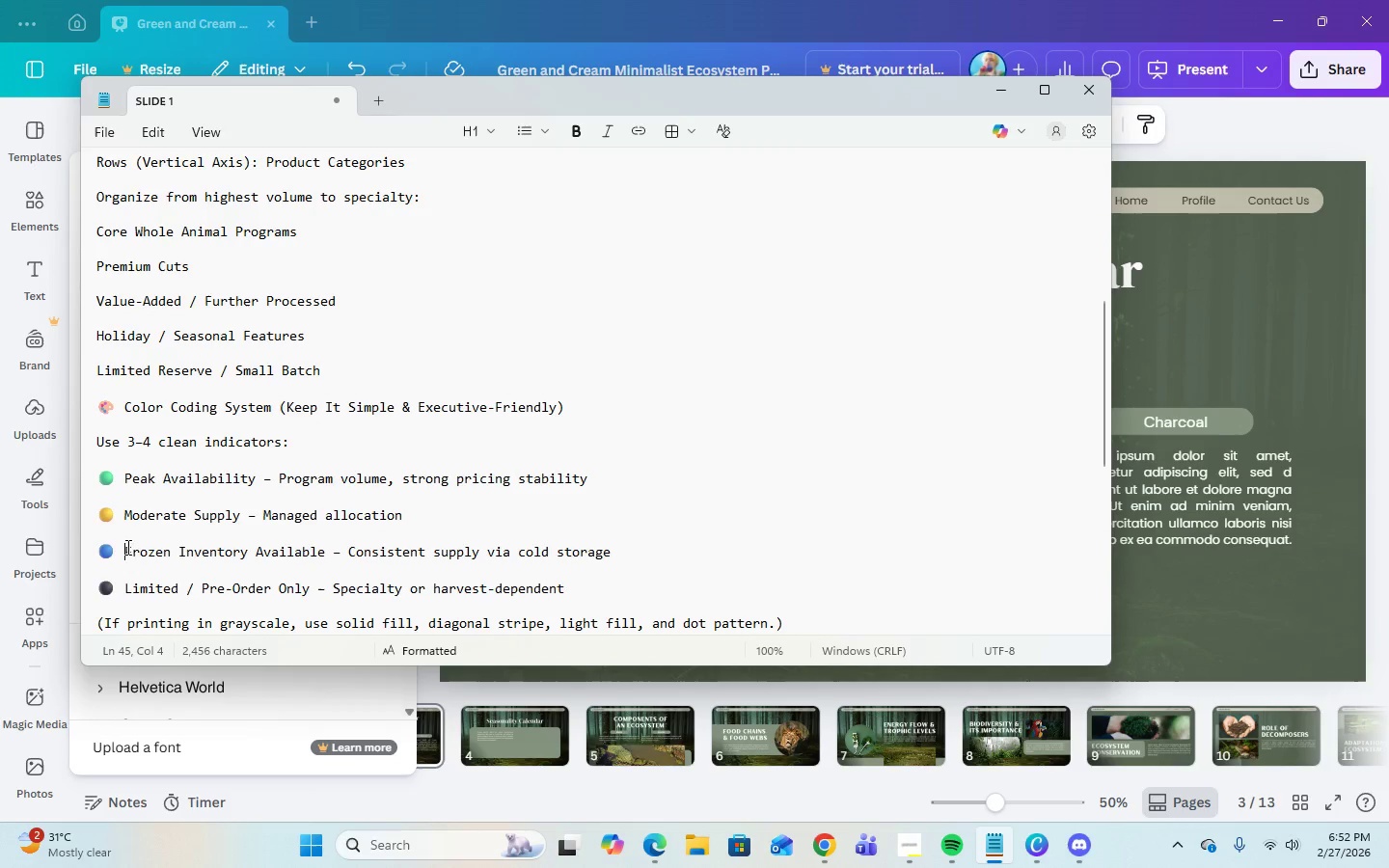 
left_click_drag(start_coordinate=[126, 549], to_coordinate=[622, 556])
 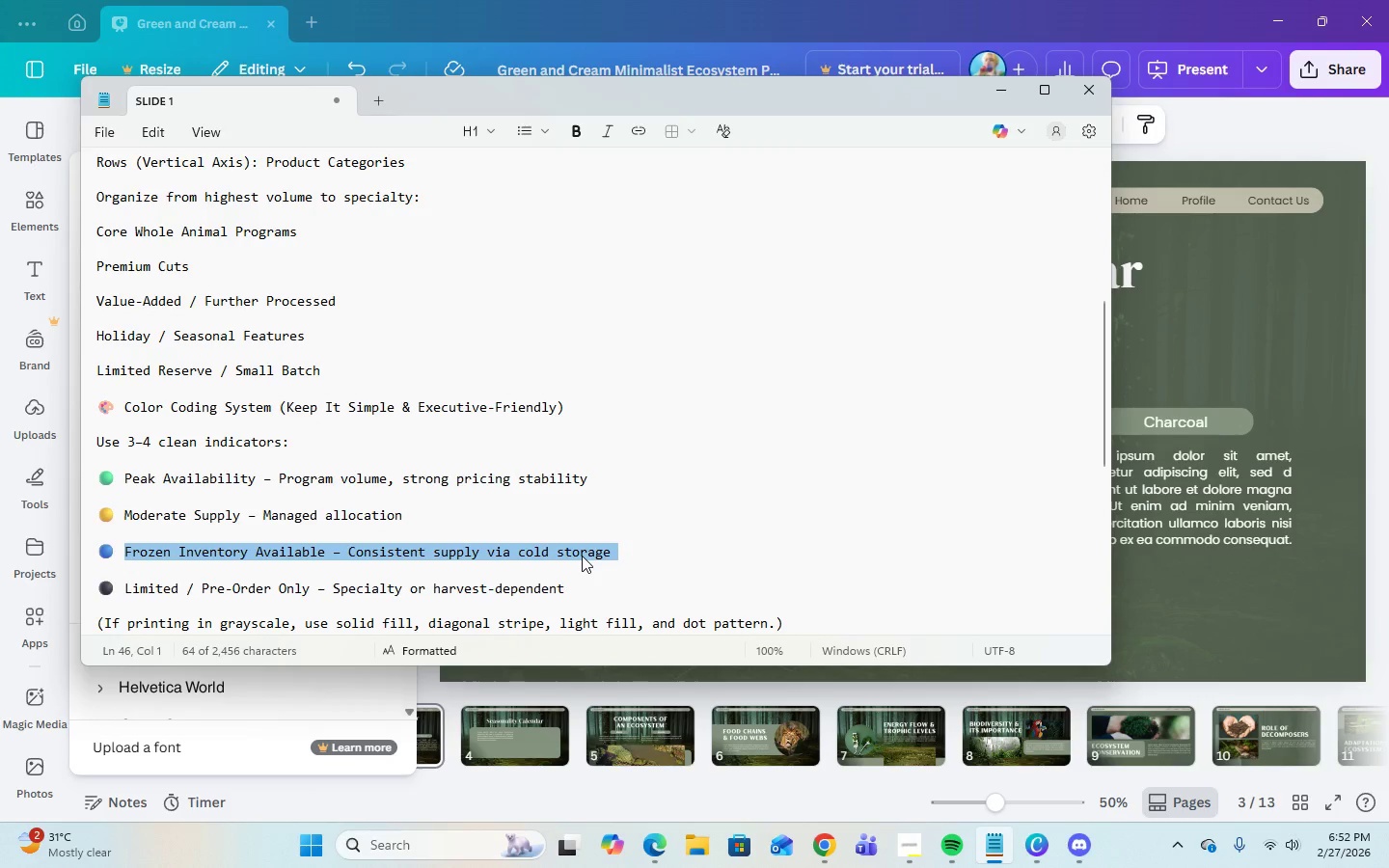 
right_click([582, 556])
 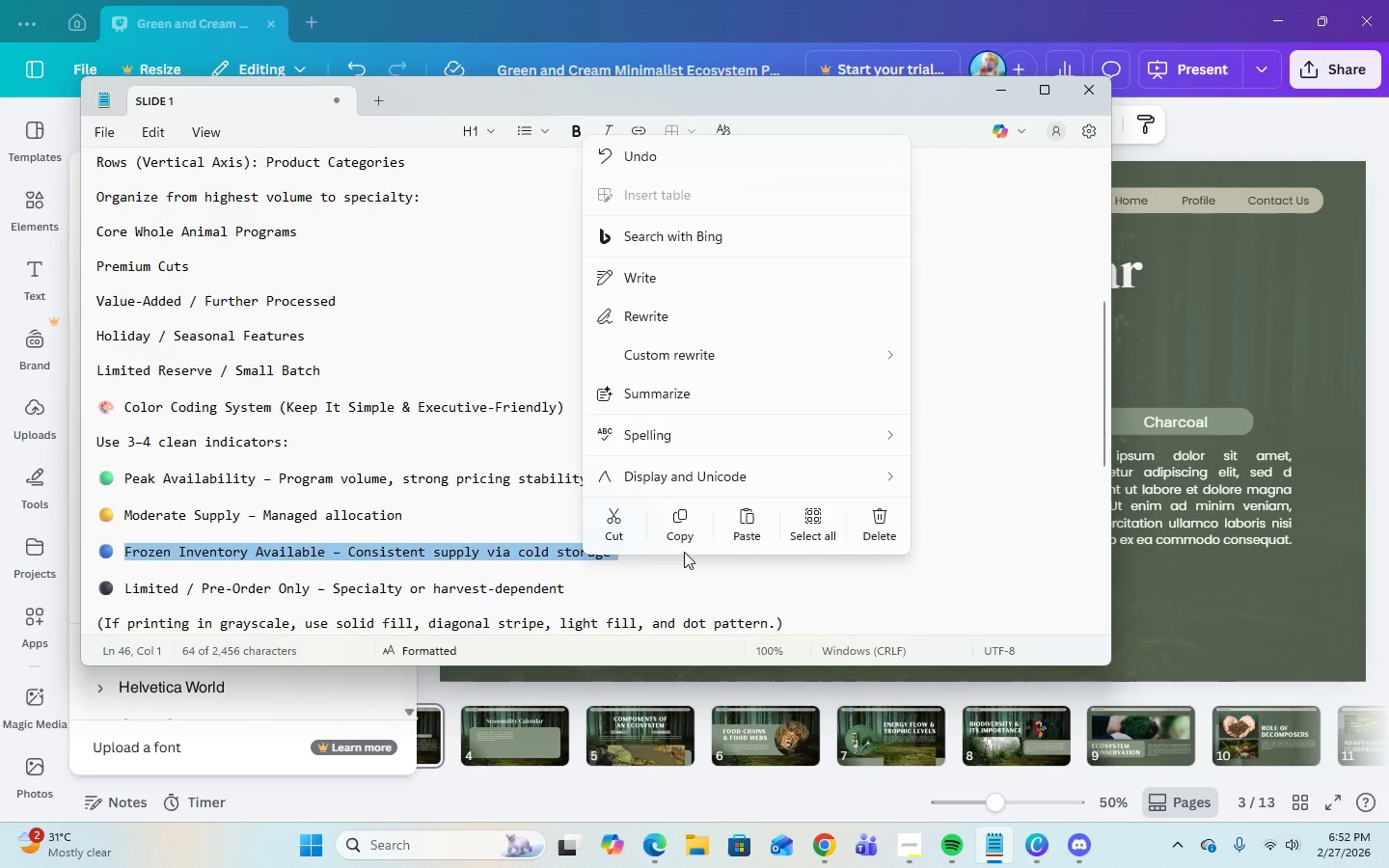 
left_click([687, 540])
 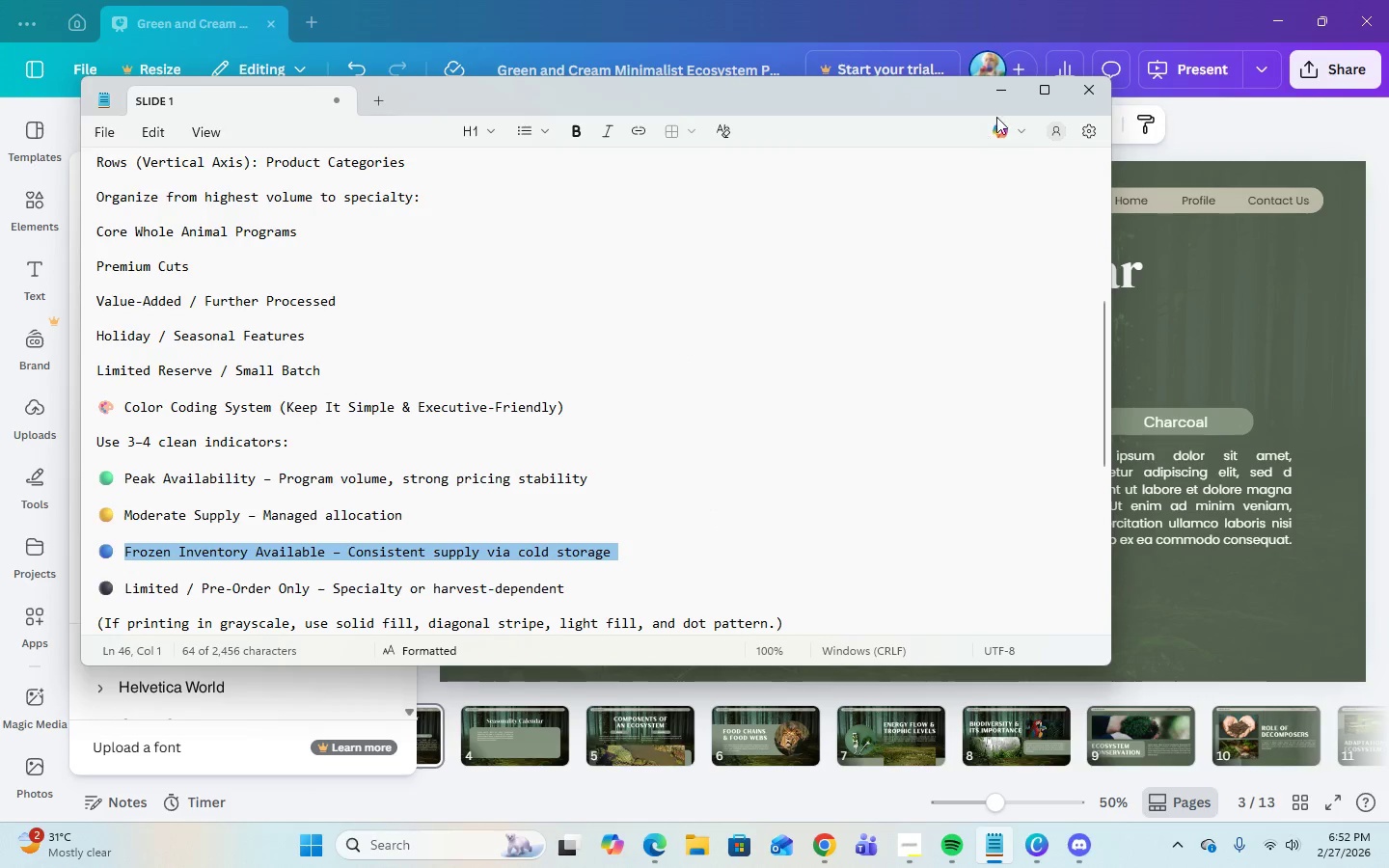 
left_click([996, 94])
 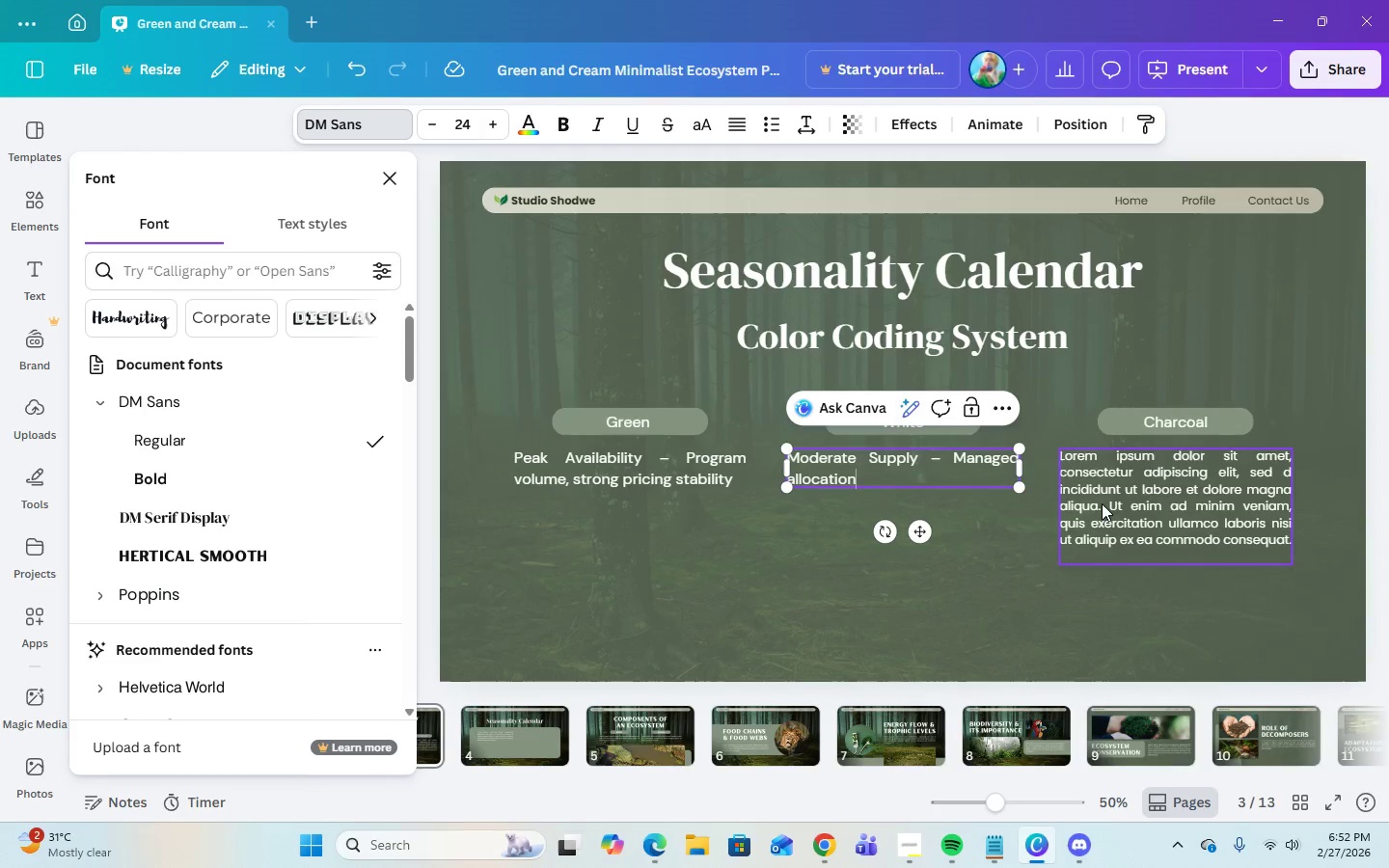 
left_click([1109, 518])
 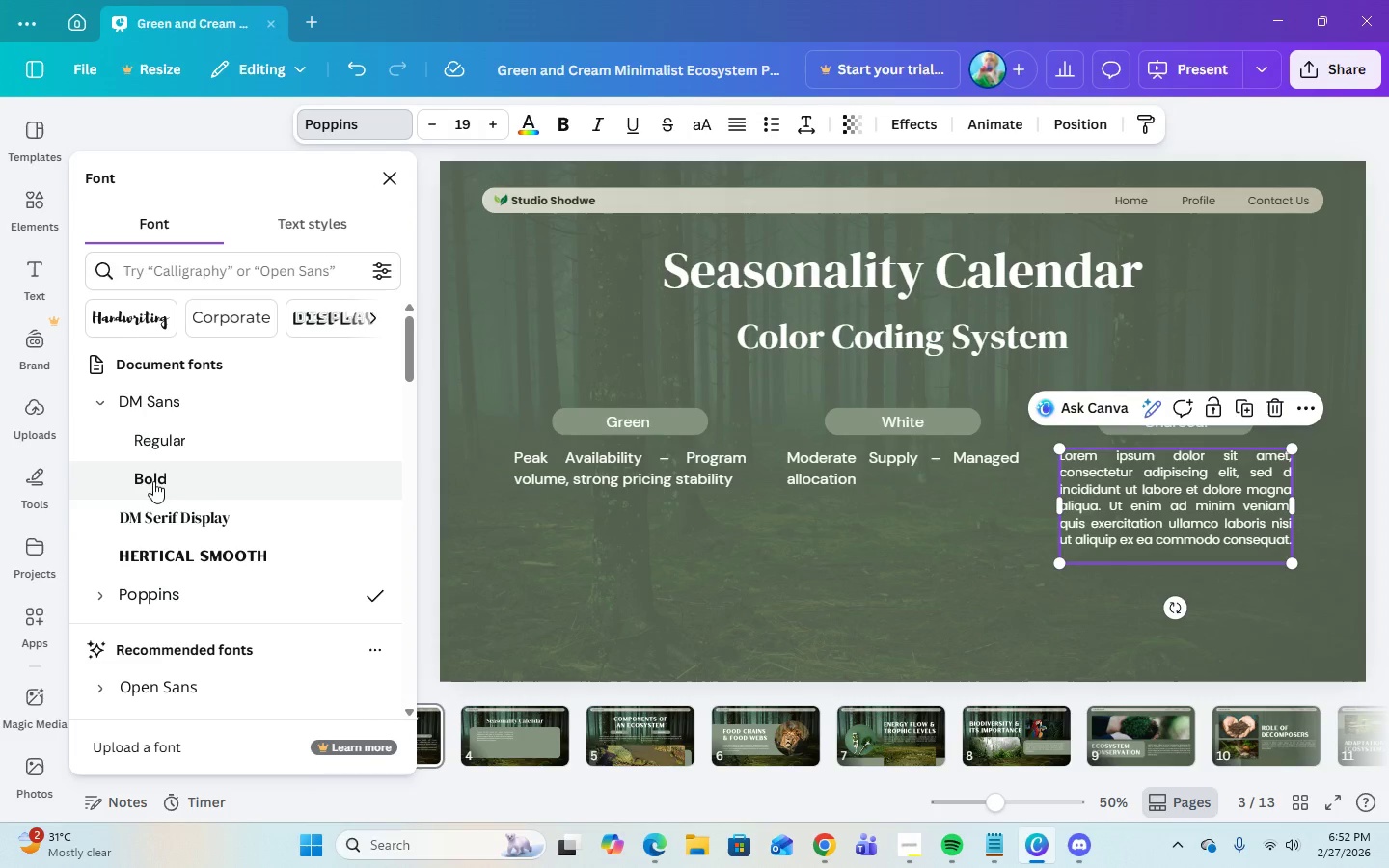 
left_click([154, 429])
 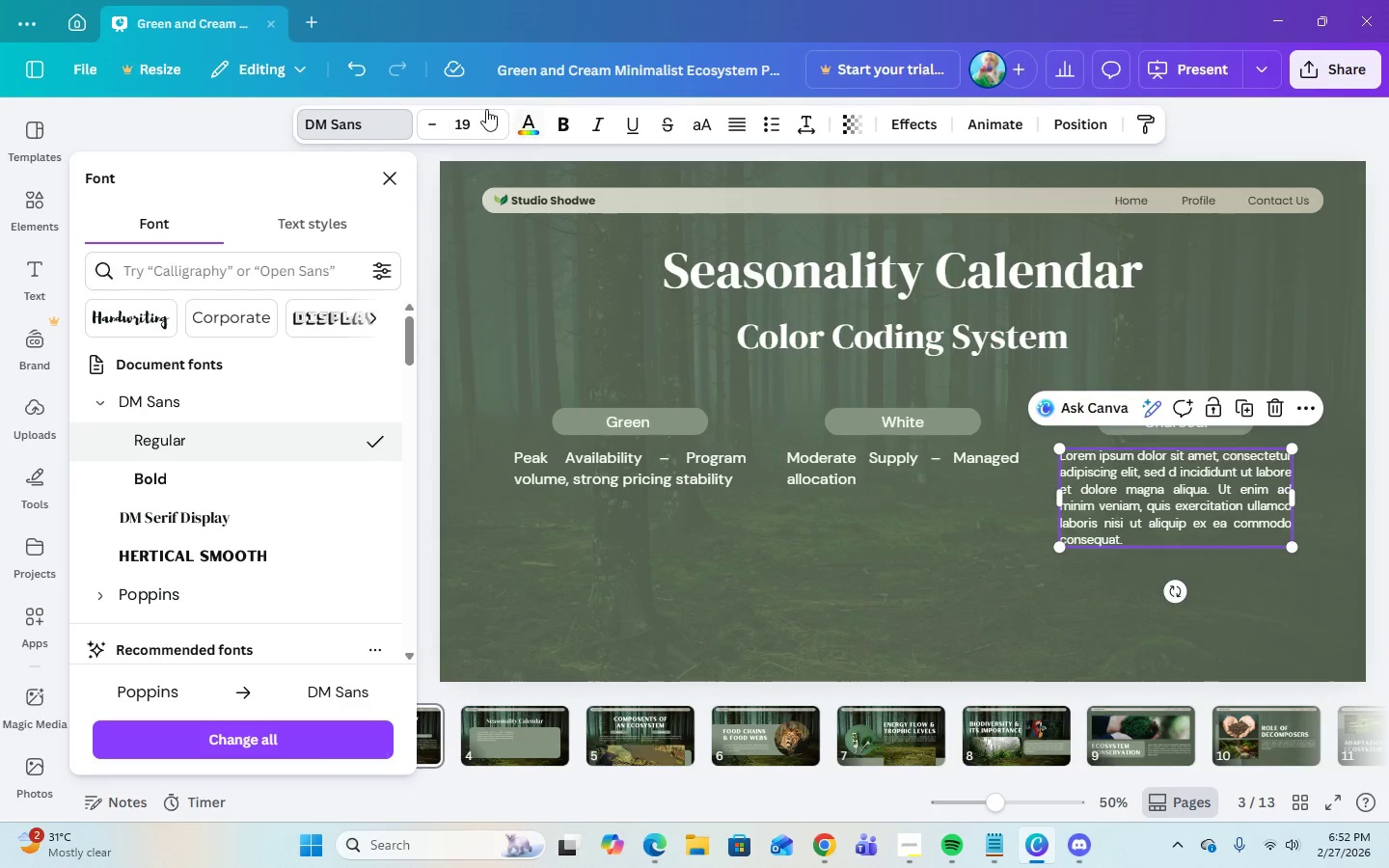 
left_click([464, 117])
 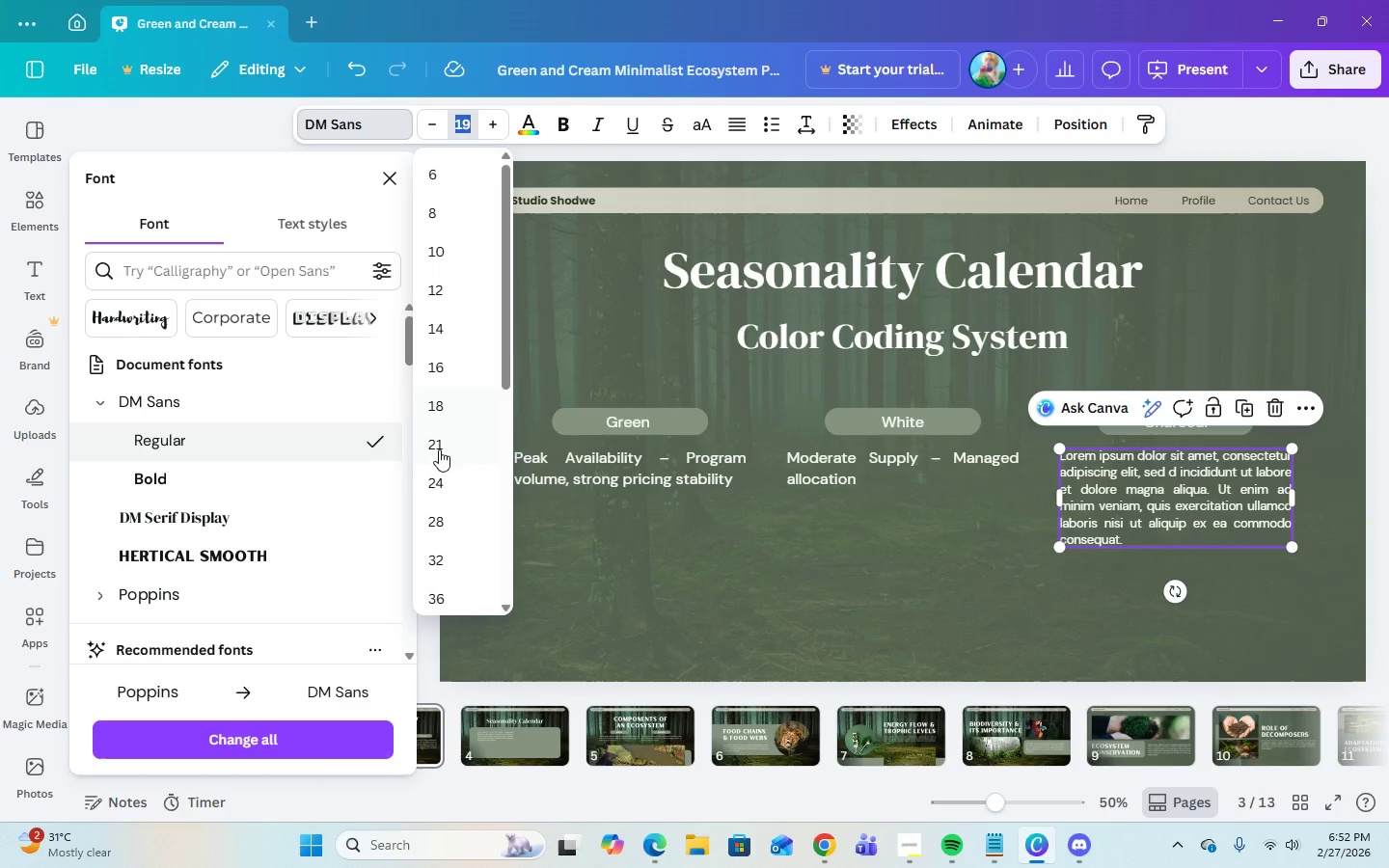 
left_click([440, 482])
 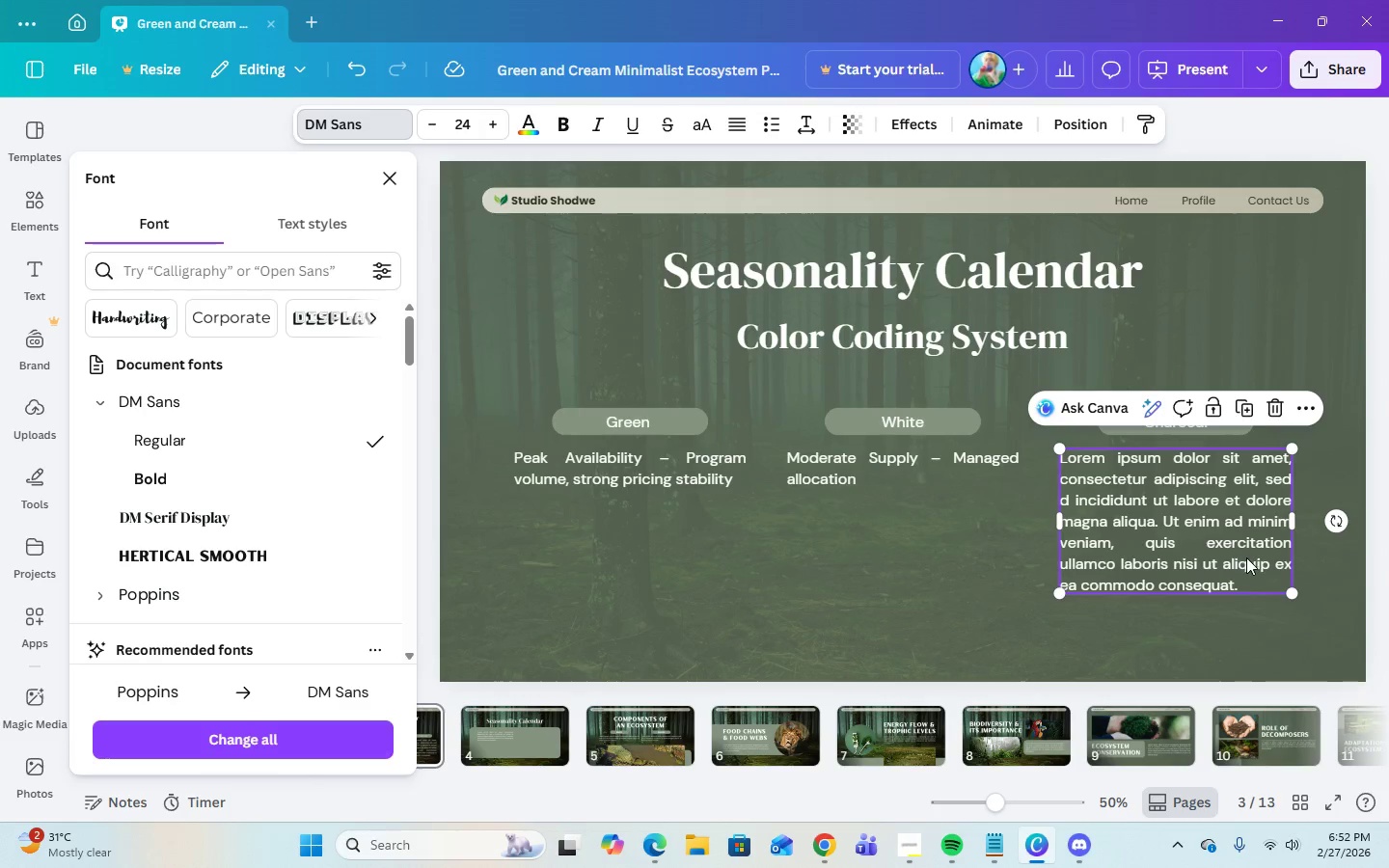 
double_click([1246, 557])
 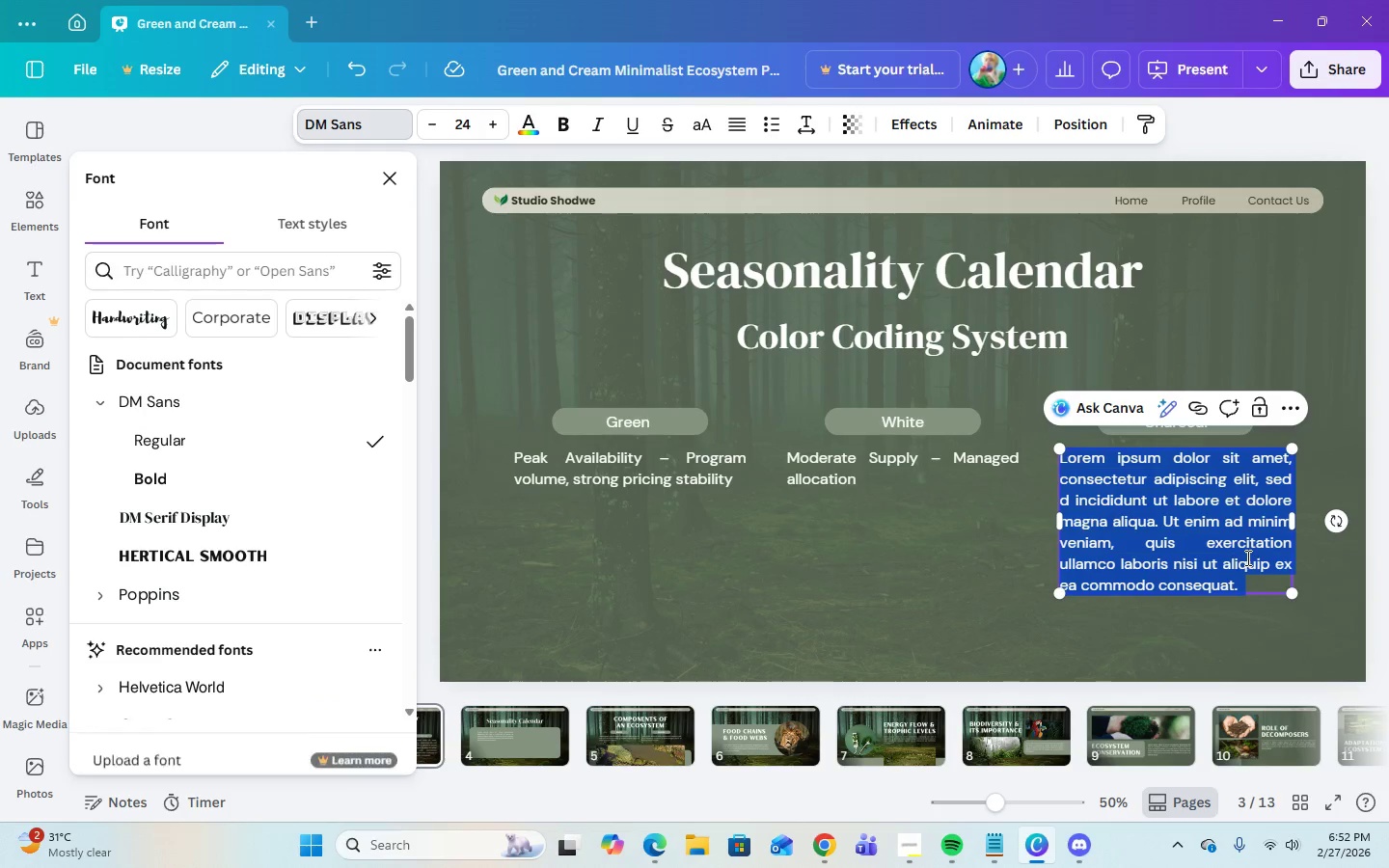 
right_click([1246, 557])
 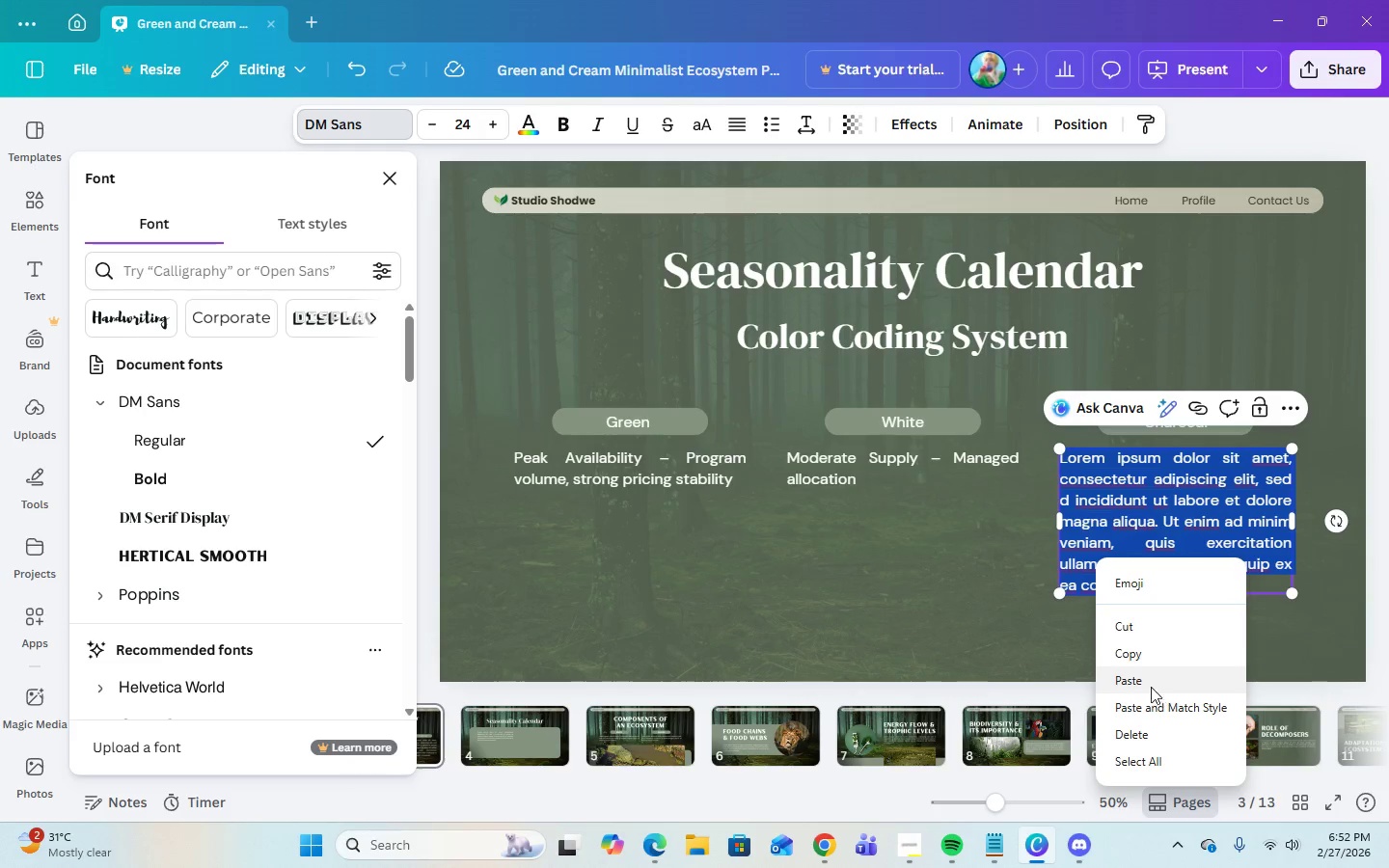 
left_click([1139, 682])
 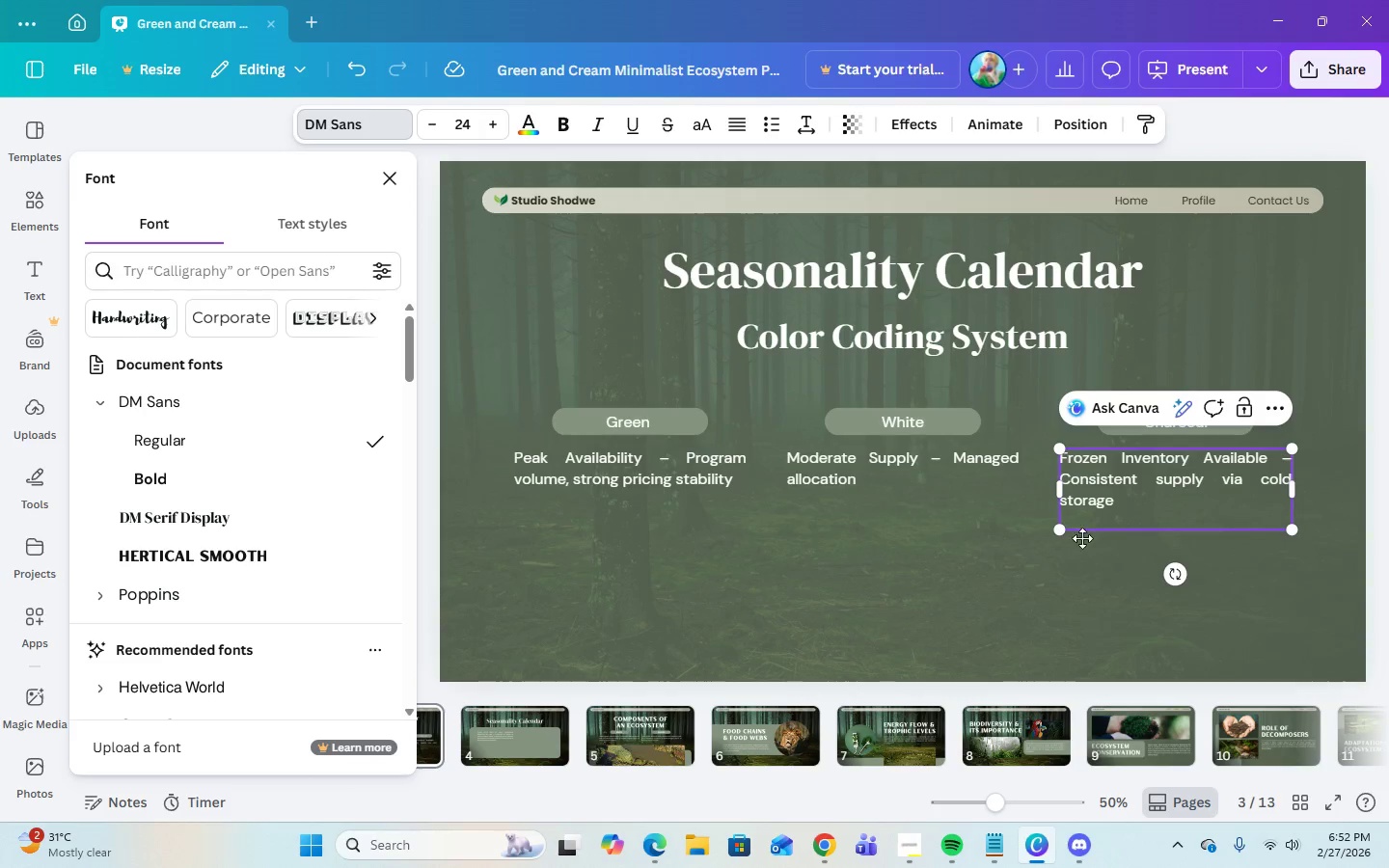 
left_click([855, 556])
 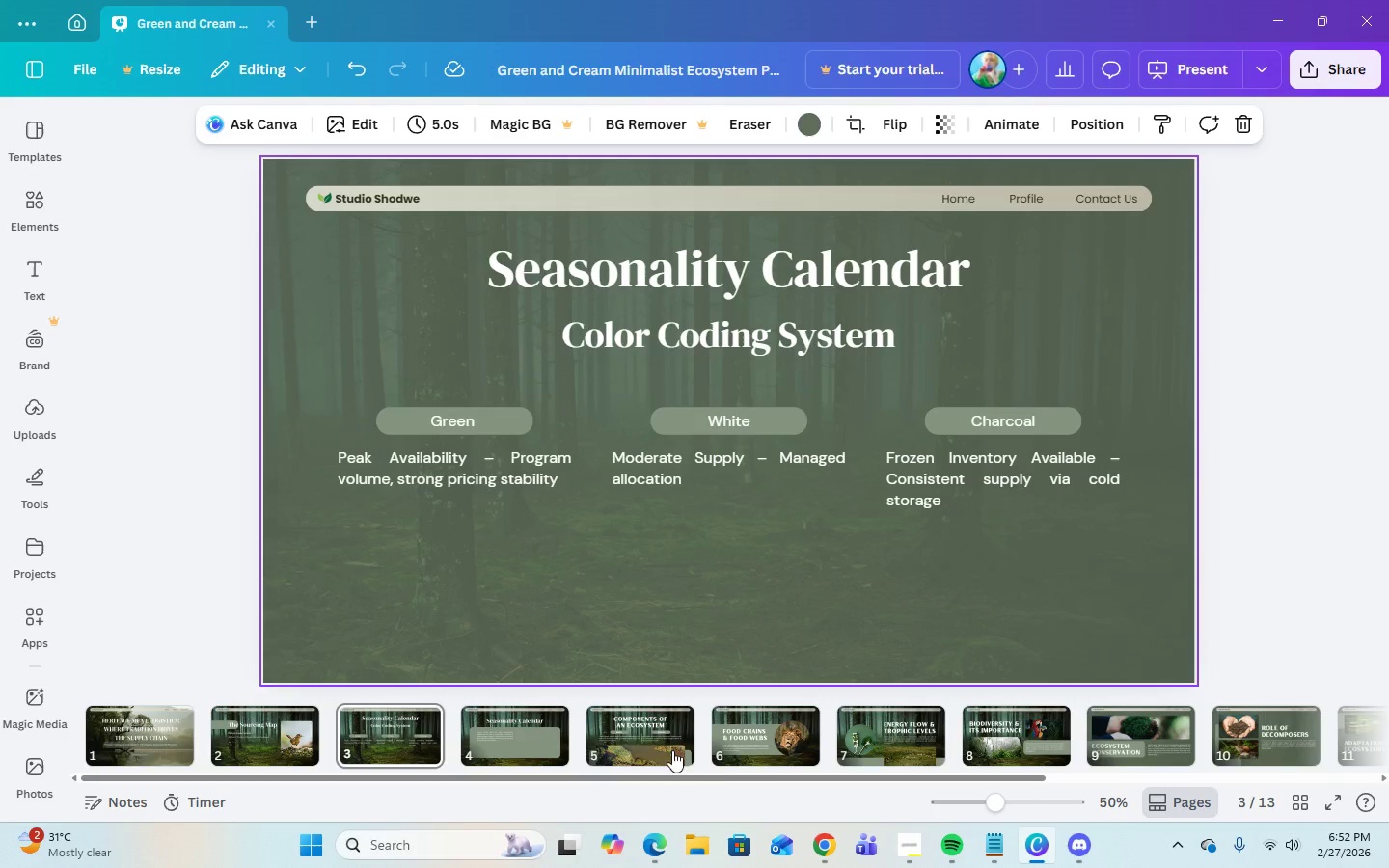 
wait(5.06)
 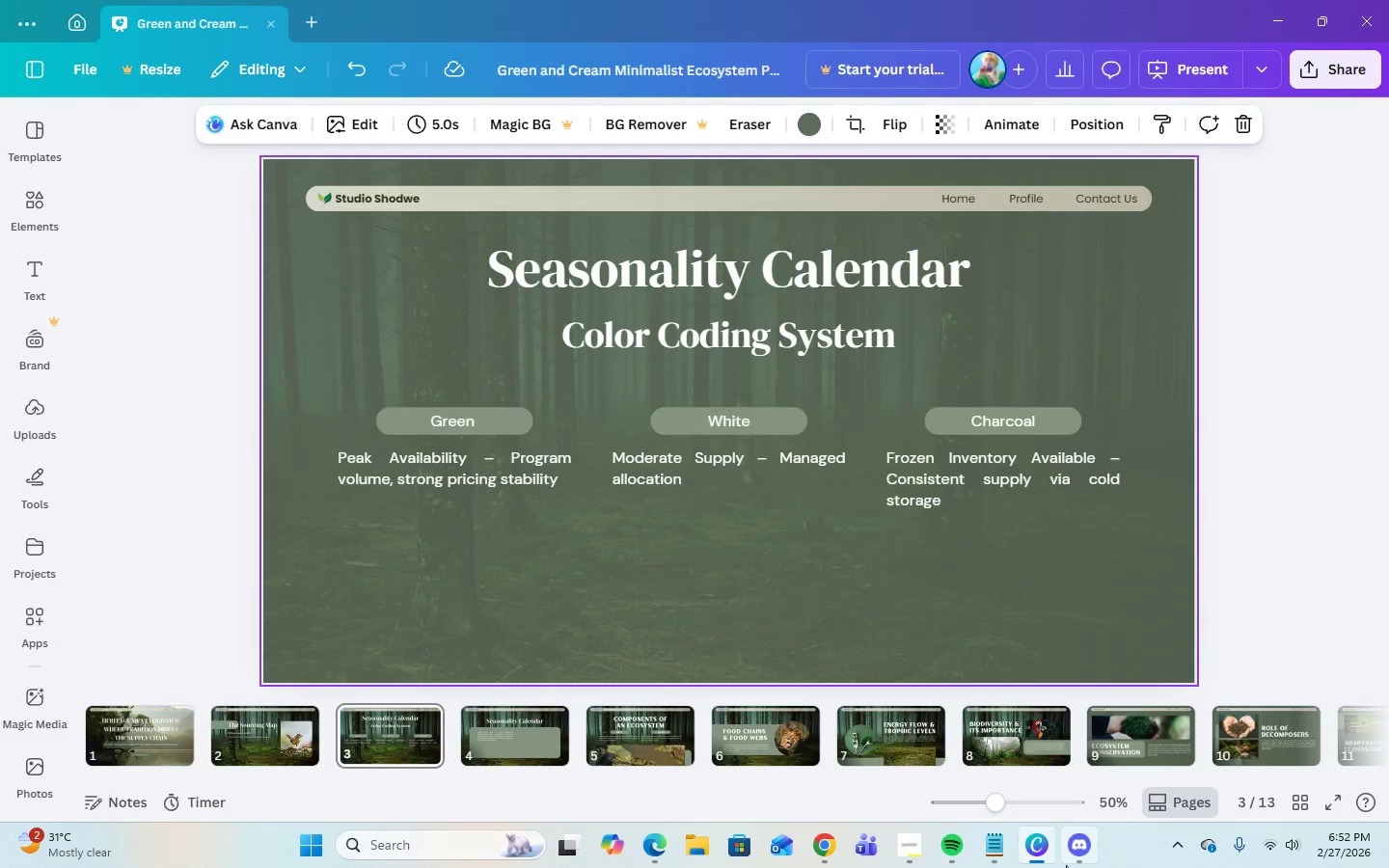 
left_click([898, 854])